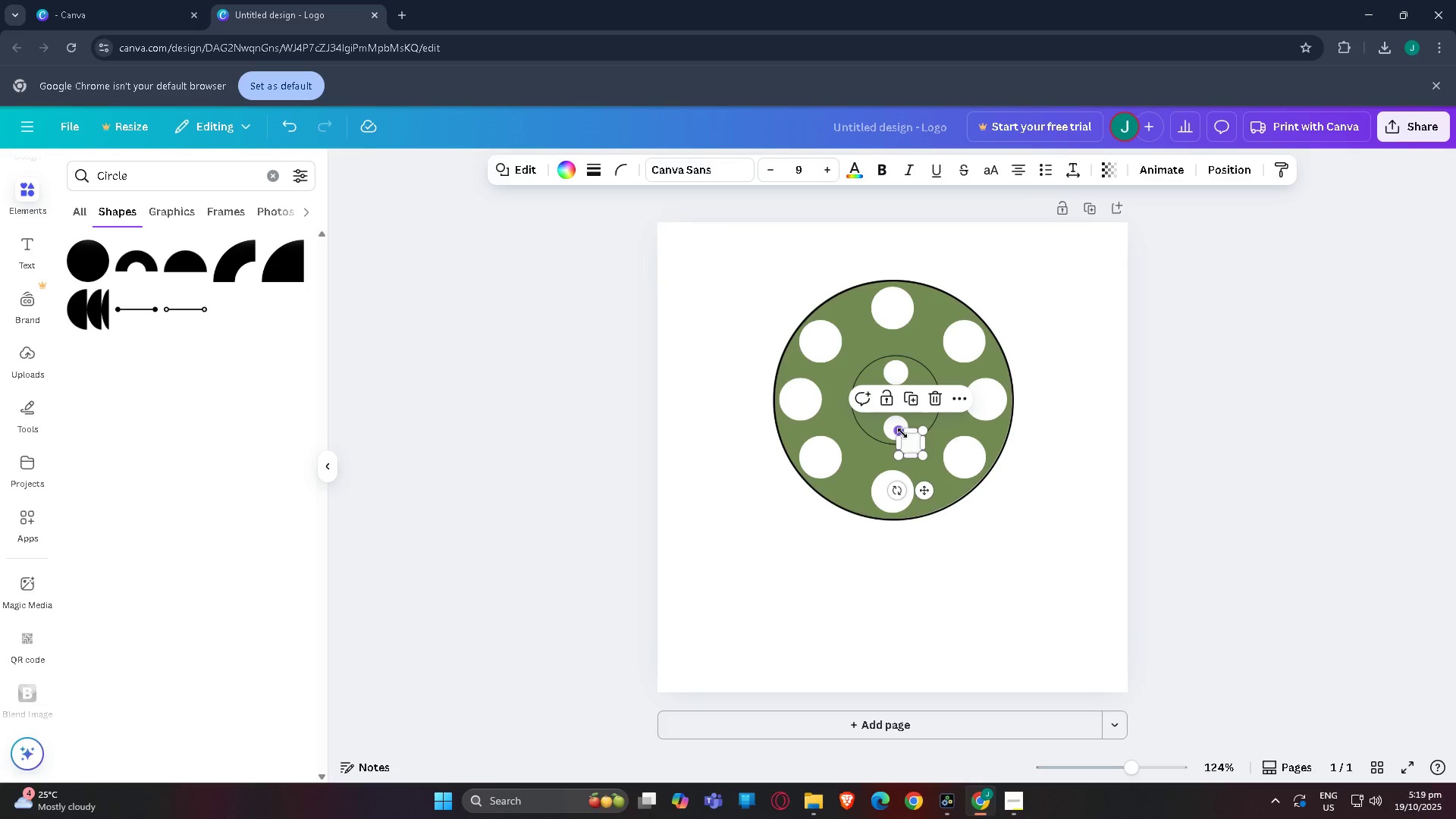 
left_click_drag(start_coordinate=[902, 432], to_coordinate=[911, 444])
 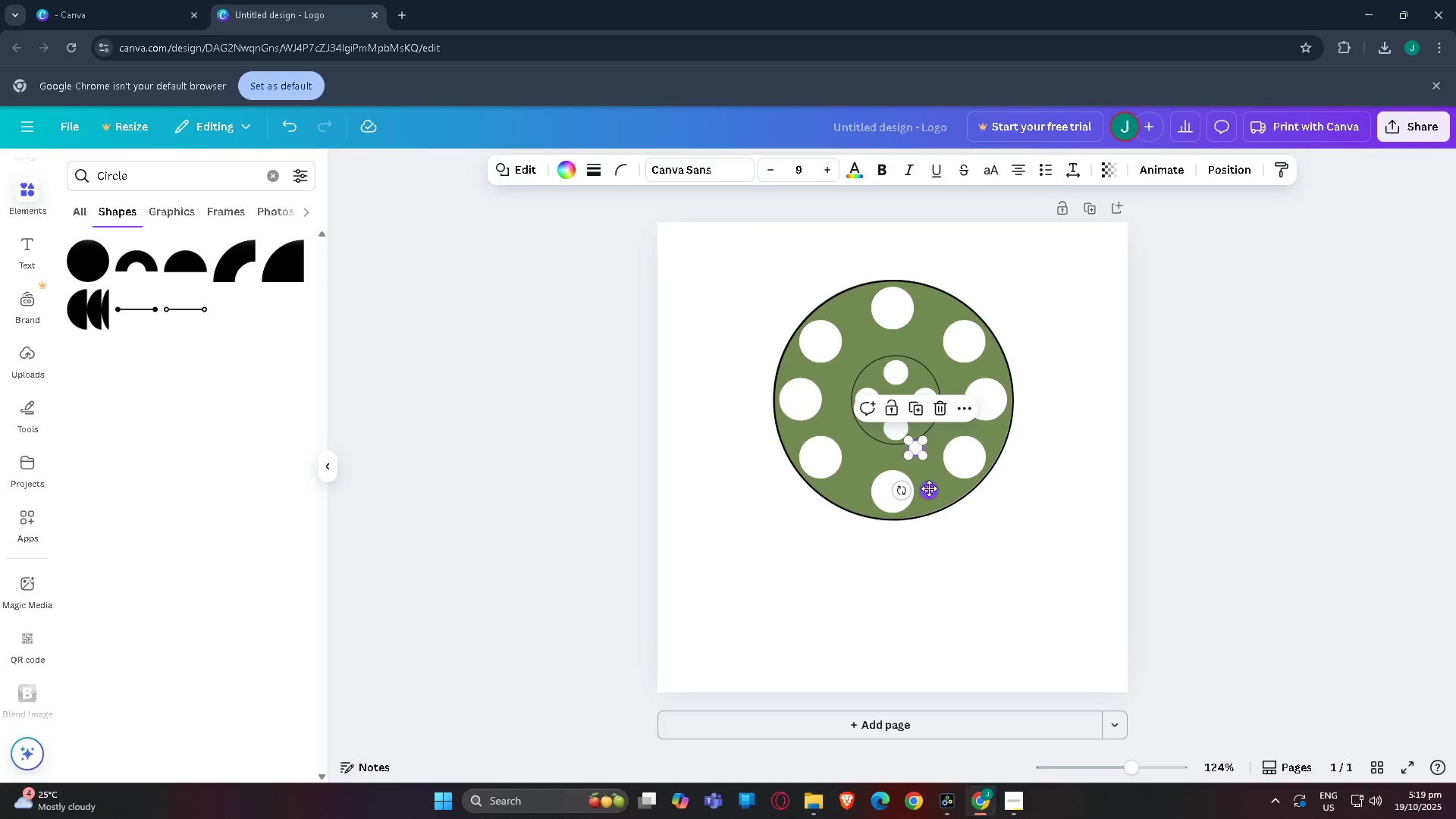 
left_click_drag(start_coordinate=[929, 488], to_coordinate=[908, 441])
 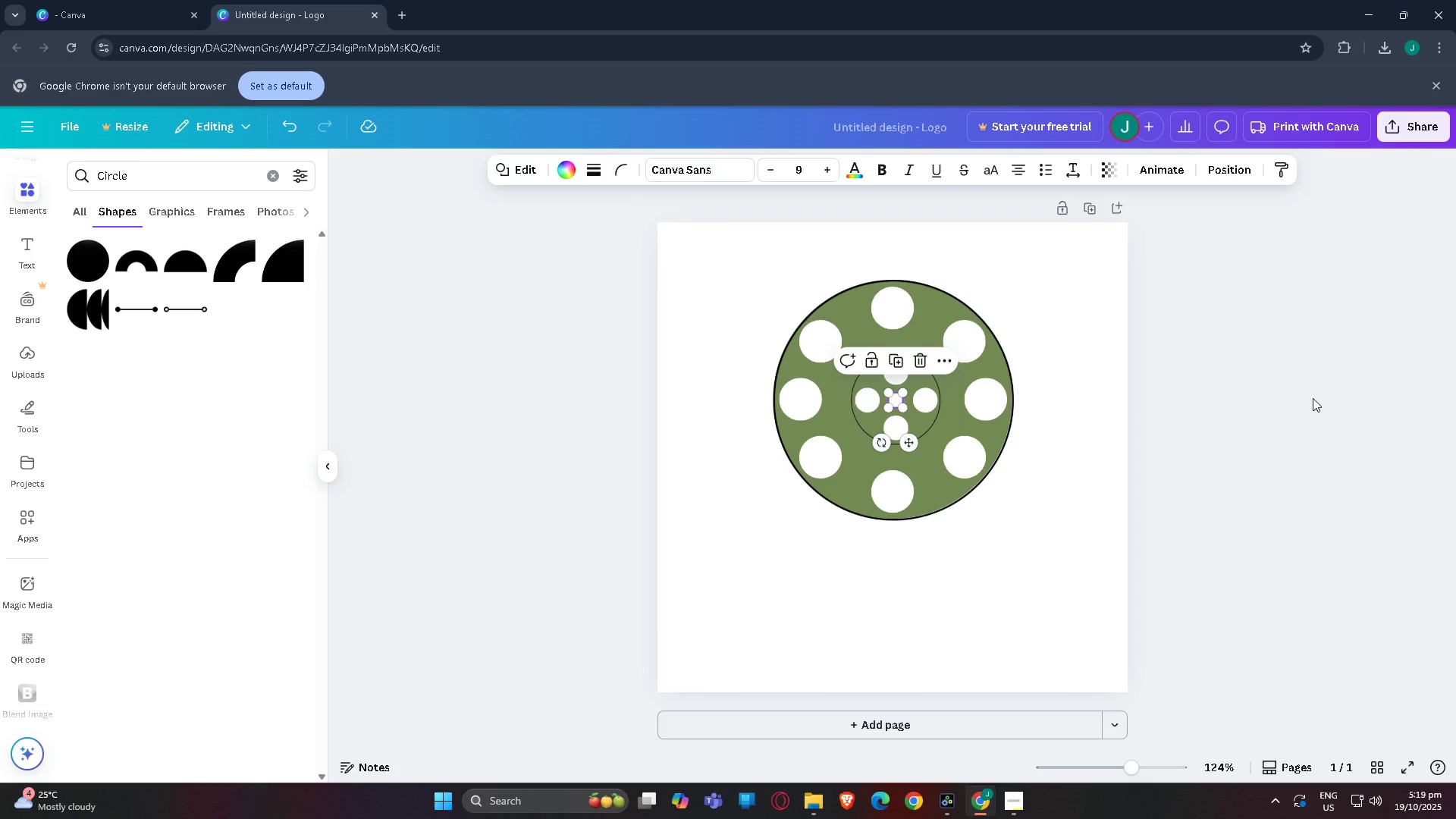 
left_click([1313, 398])
 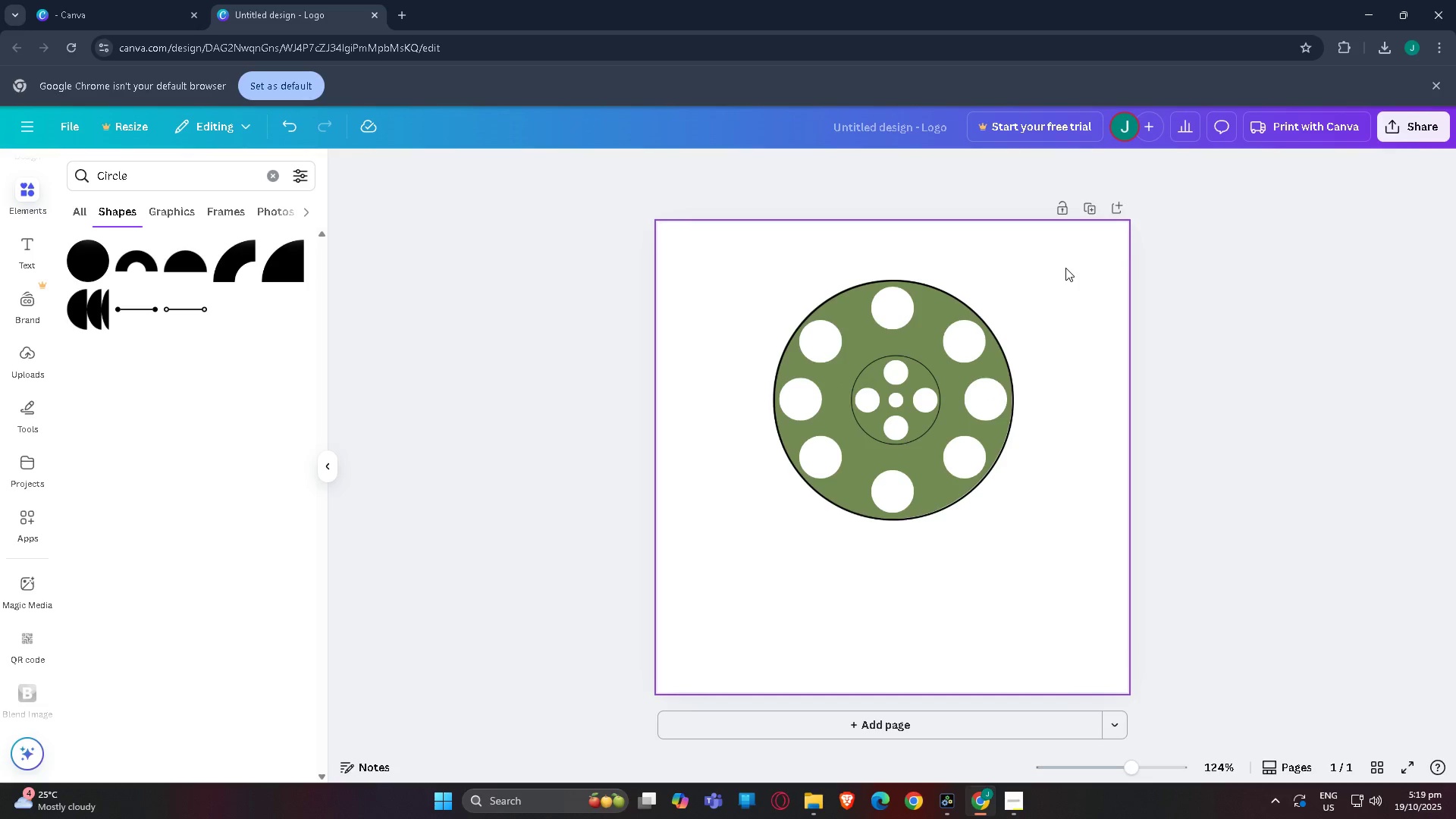 
left_click_drag(start_coordinate=[1065, 268], to_coordinate=[625, 576])
 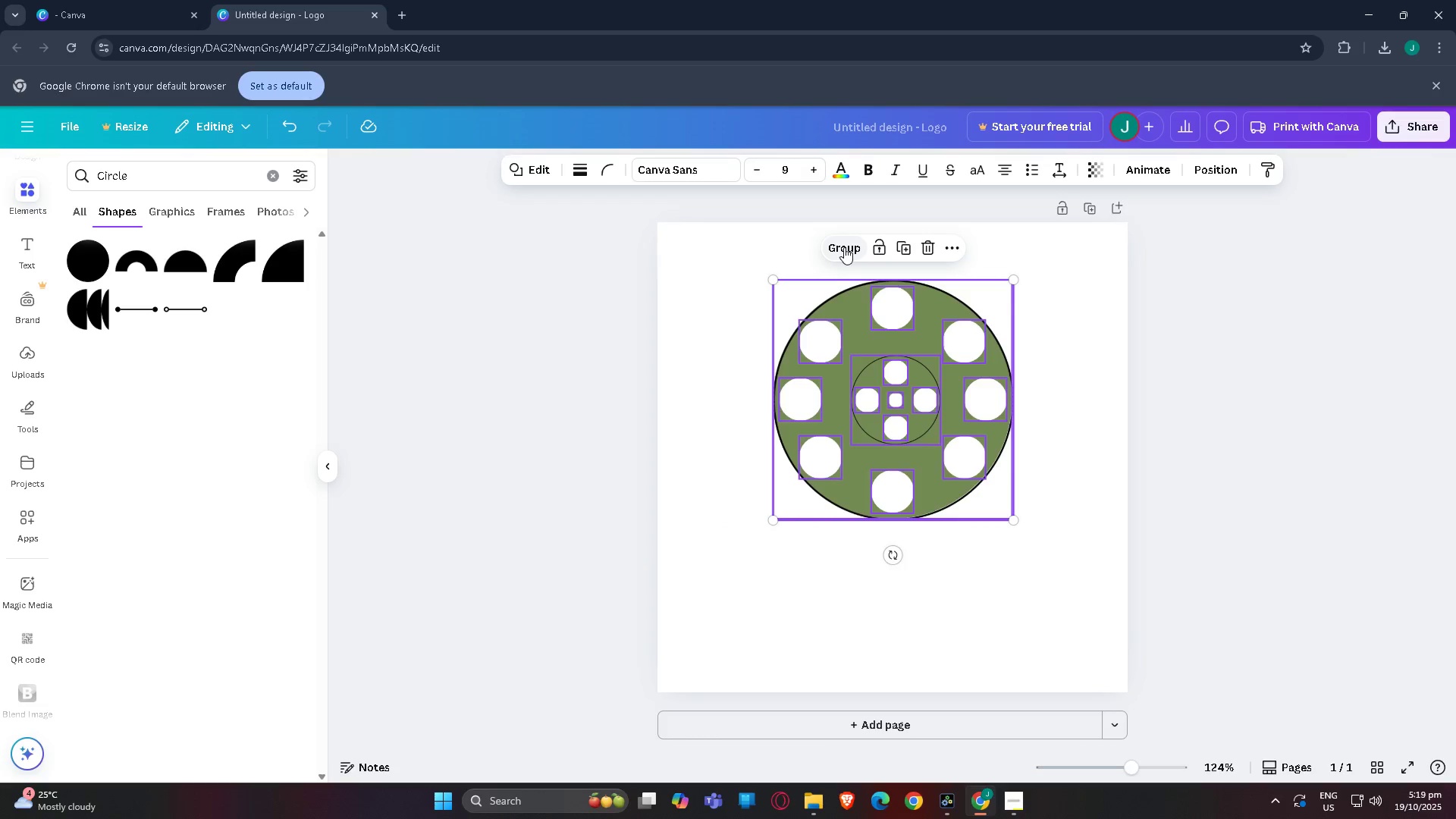 
left_click([844, 247])
 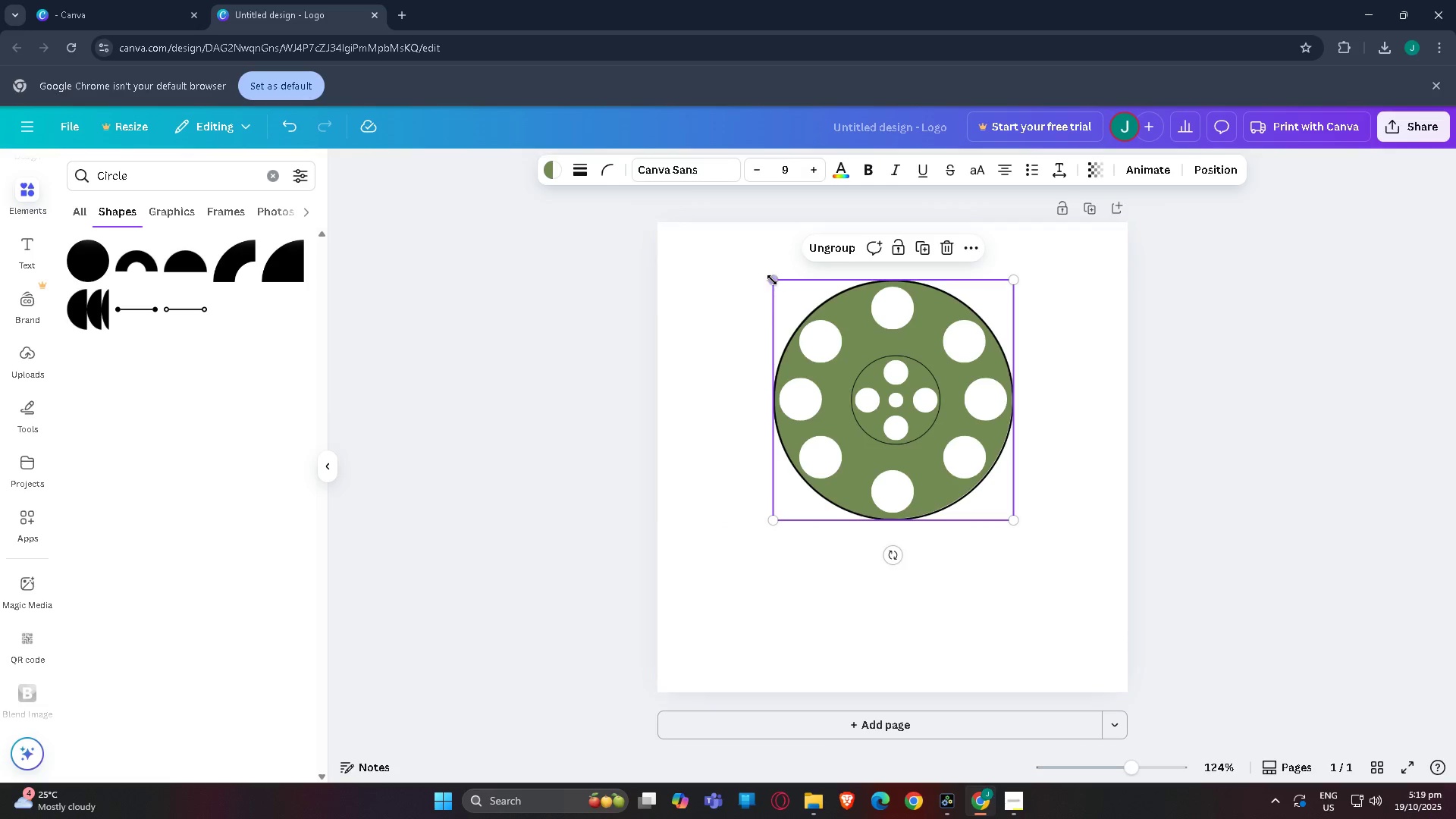 
left_click_drag(start_coordinate=[771, 281], to_coordinate=[678, 263])
 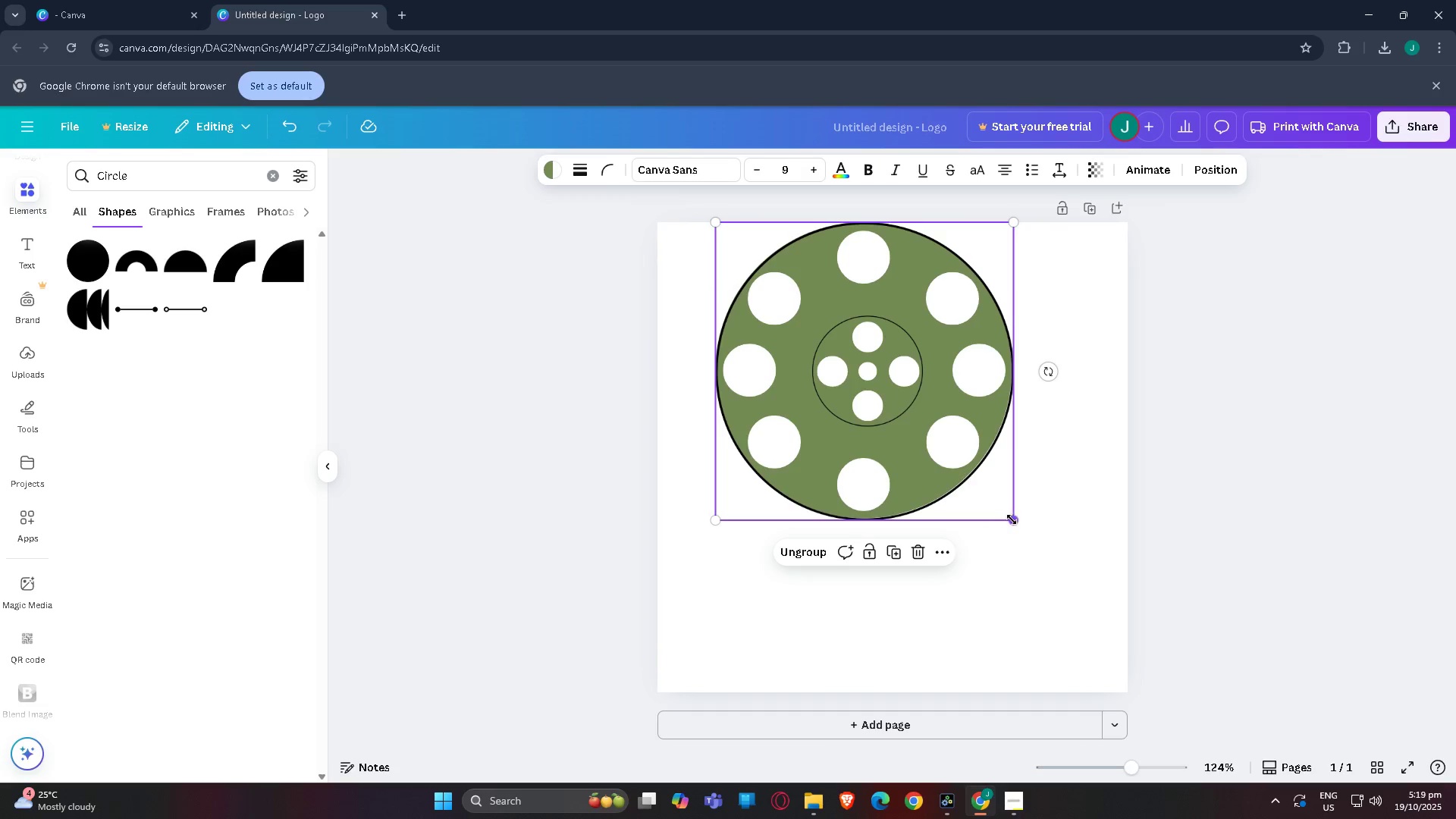 
left_click_drag(start_coordinate=[1012, 522], to_coordinate=[1076, 677])
 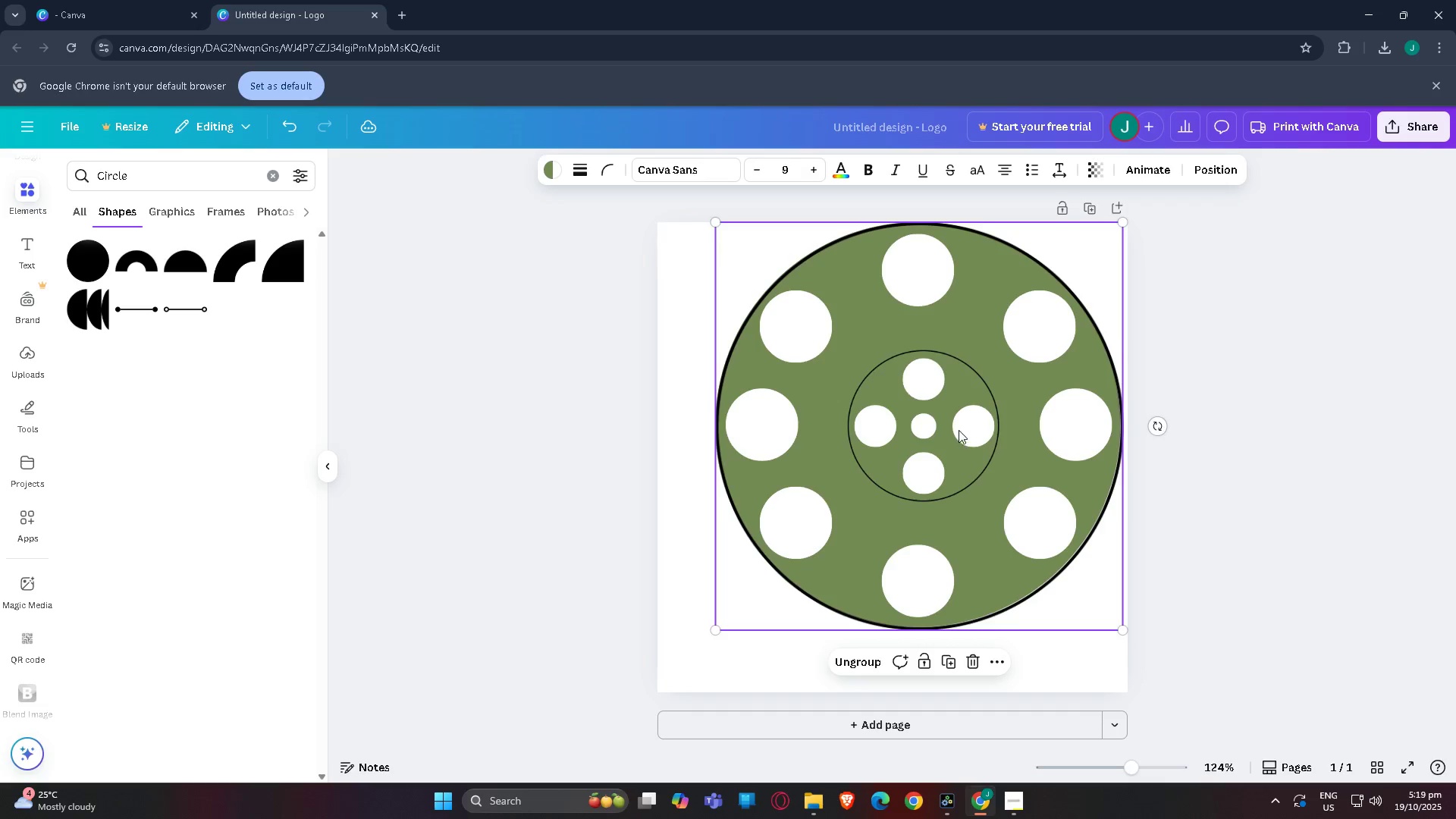 
left_click_drag(start_coordinate=[959, 430], to_coordinate=[936, 469])
 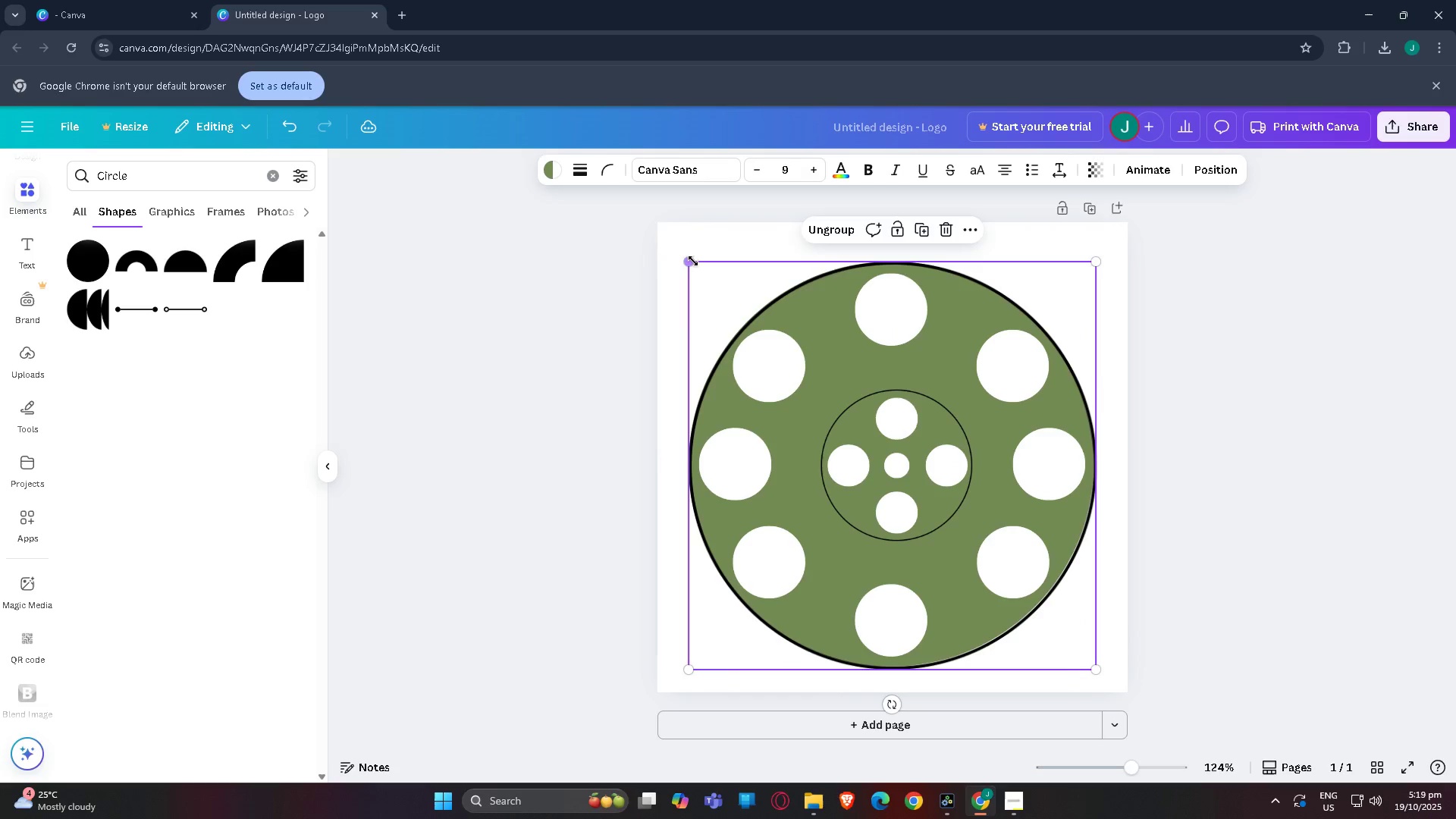 
left_click_drag(start_coordinate=[692, 261], to_coordinate=[667, 224])
 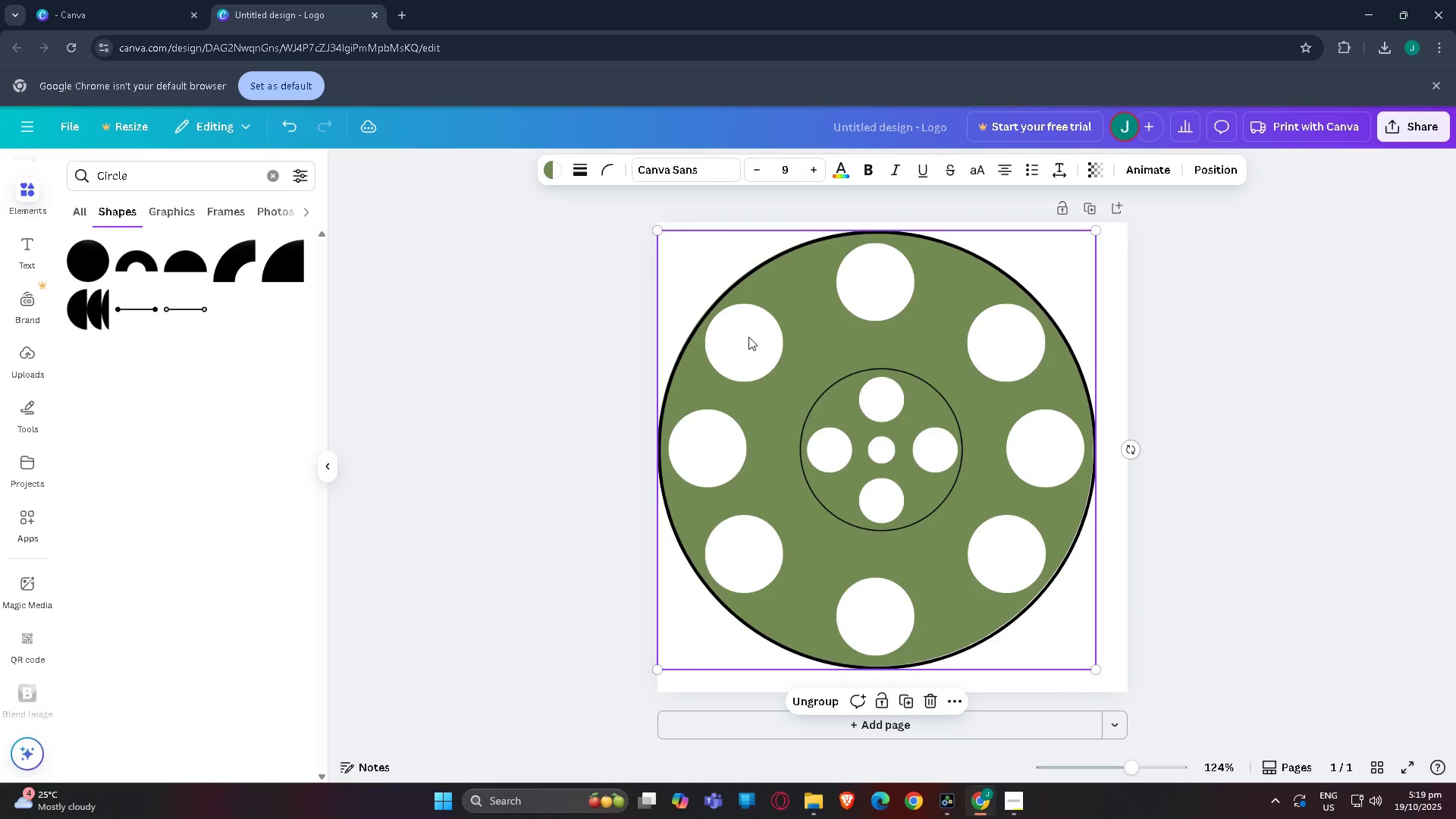 
left_click_drag(start_coordinate=[748, 337], to_coordinate=[747, 327])
 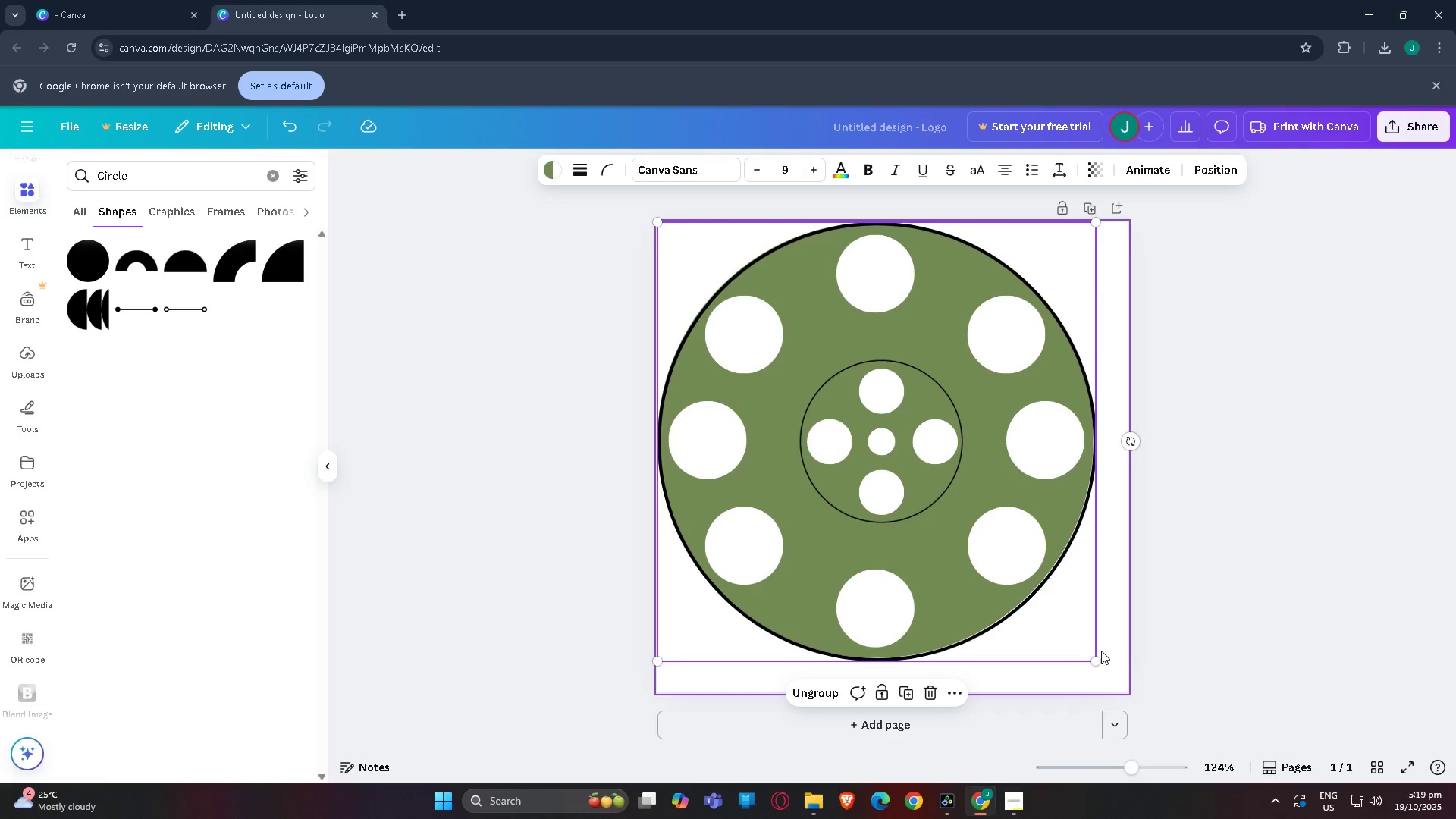 
left_click_drag(start_coordinate=[1094, 656], to_coordinate=[1125, 689])
 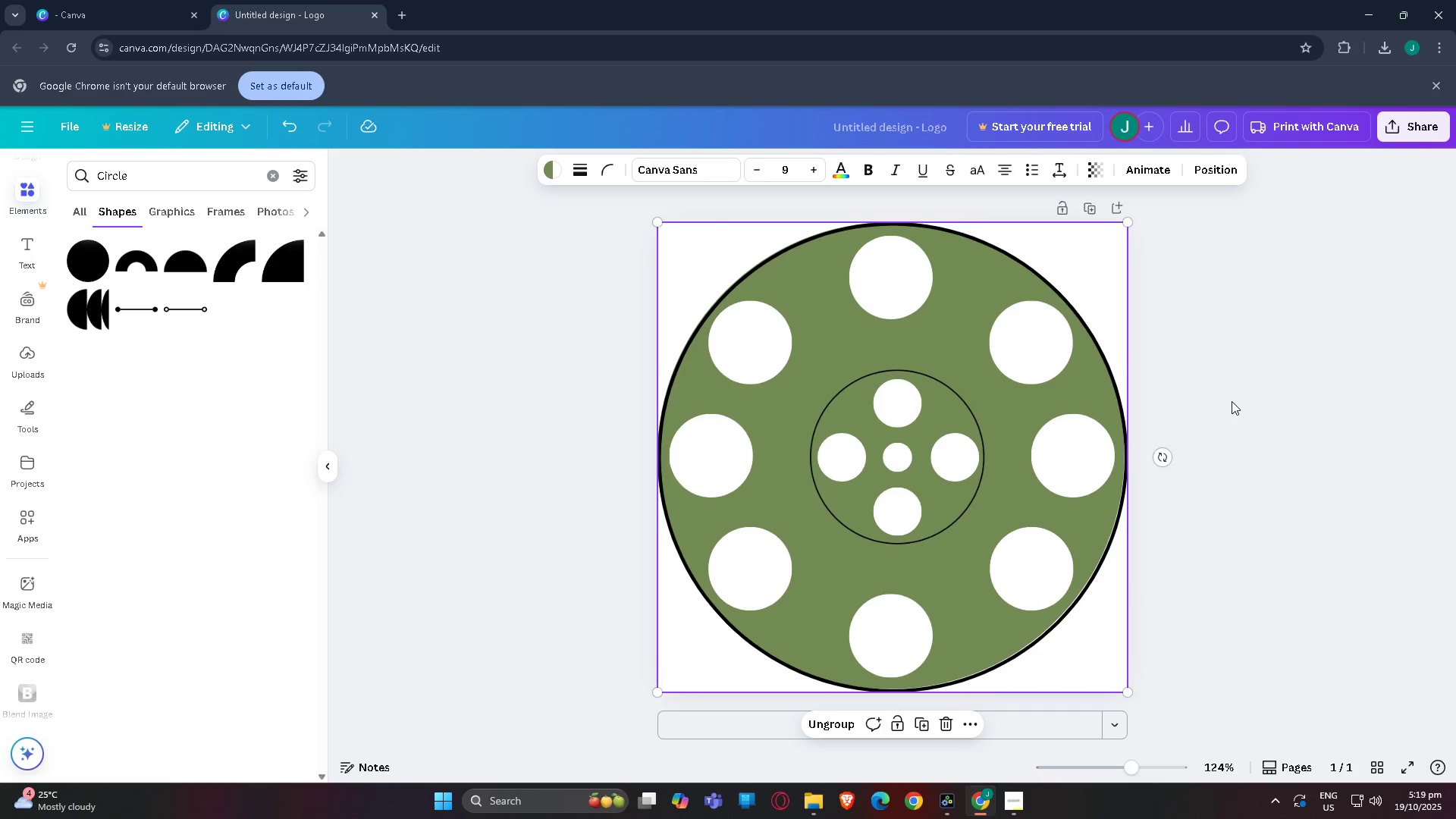 
left_click([1232, 401])
 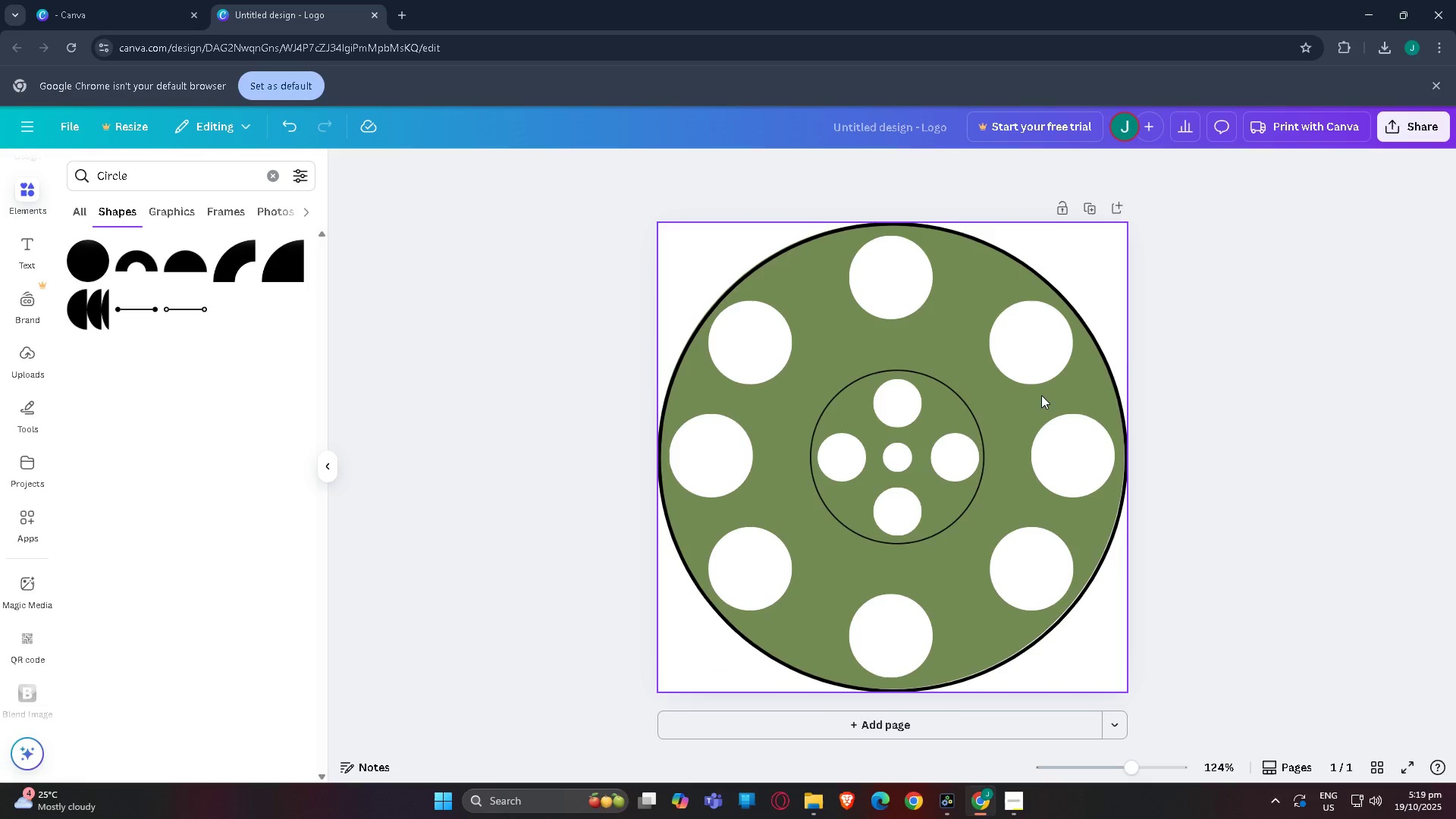 
left_click([1041, 395])
 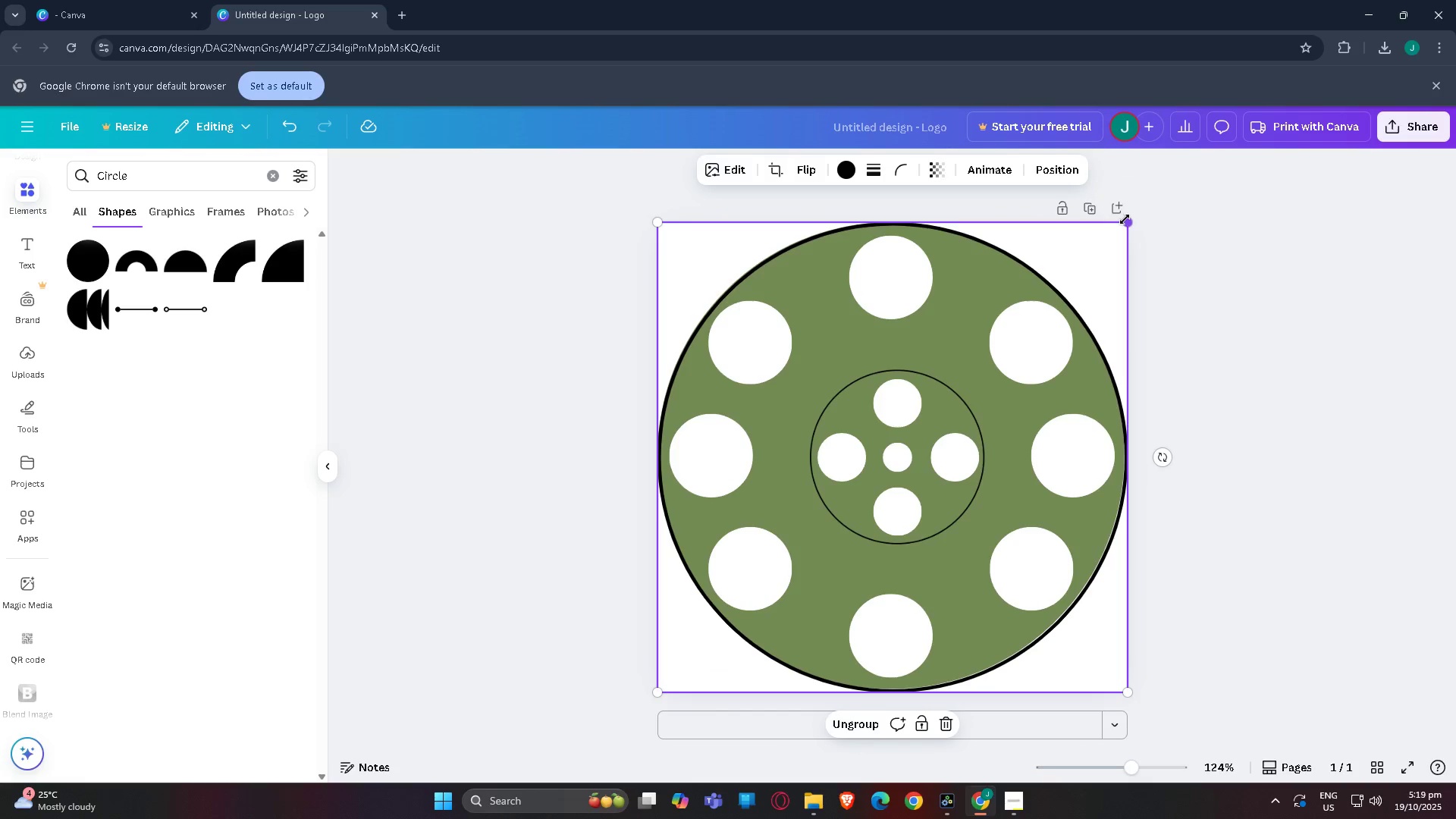 
left_click_drag(start_coordinate=[1125, 219], to_coordinate=[1112, 228])
 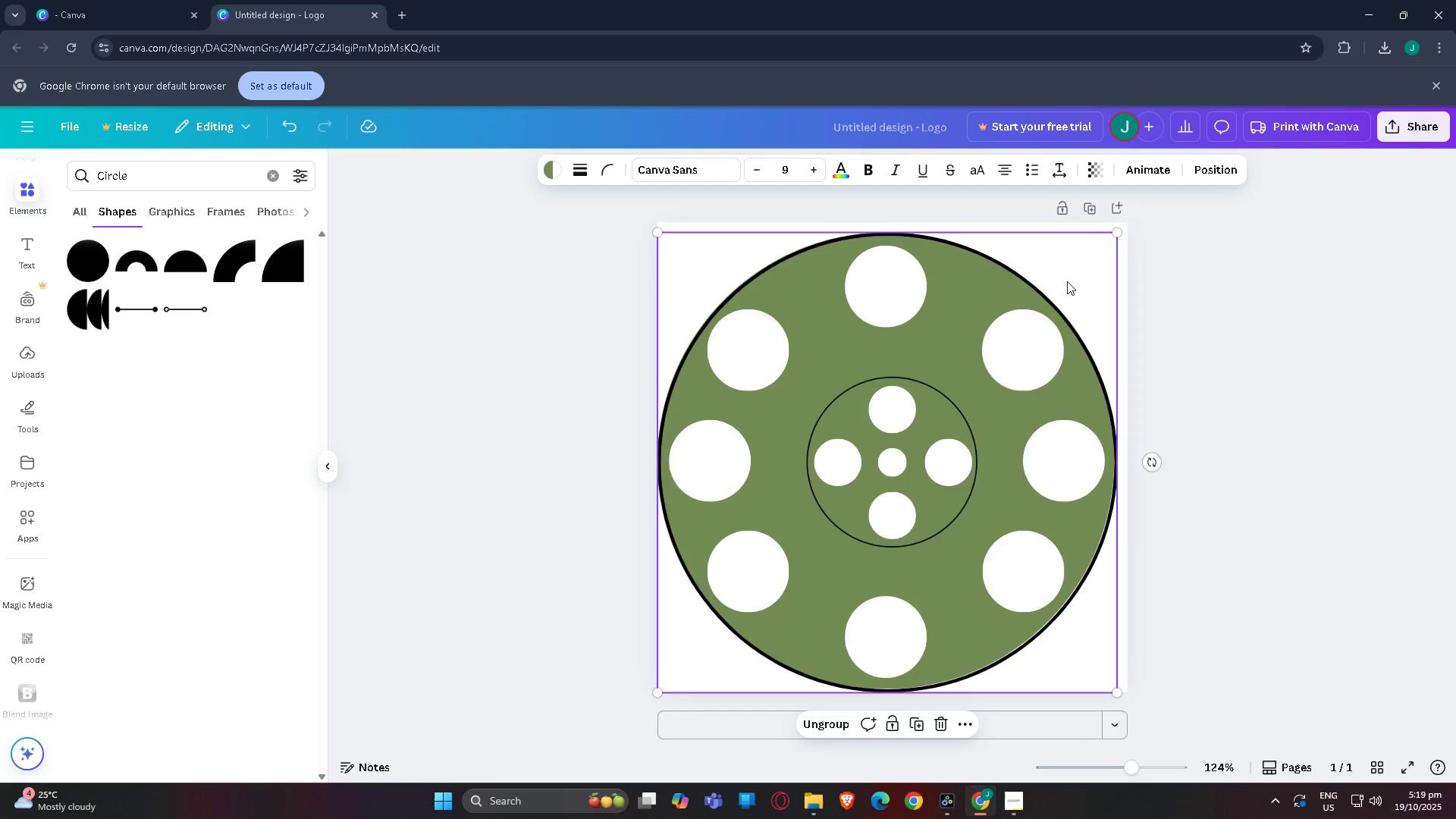 
left_click_drag(start_coordinate=[1067, 281], to_coordinate=[1079, 281])
 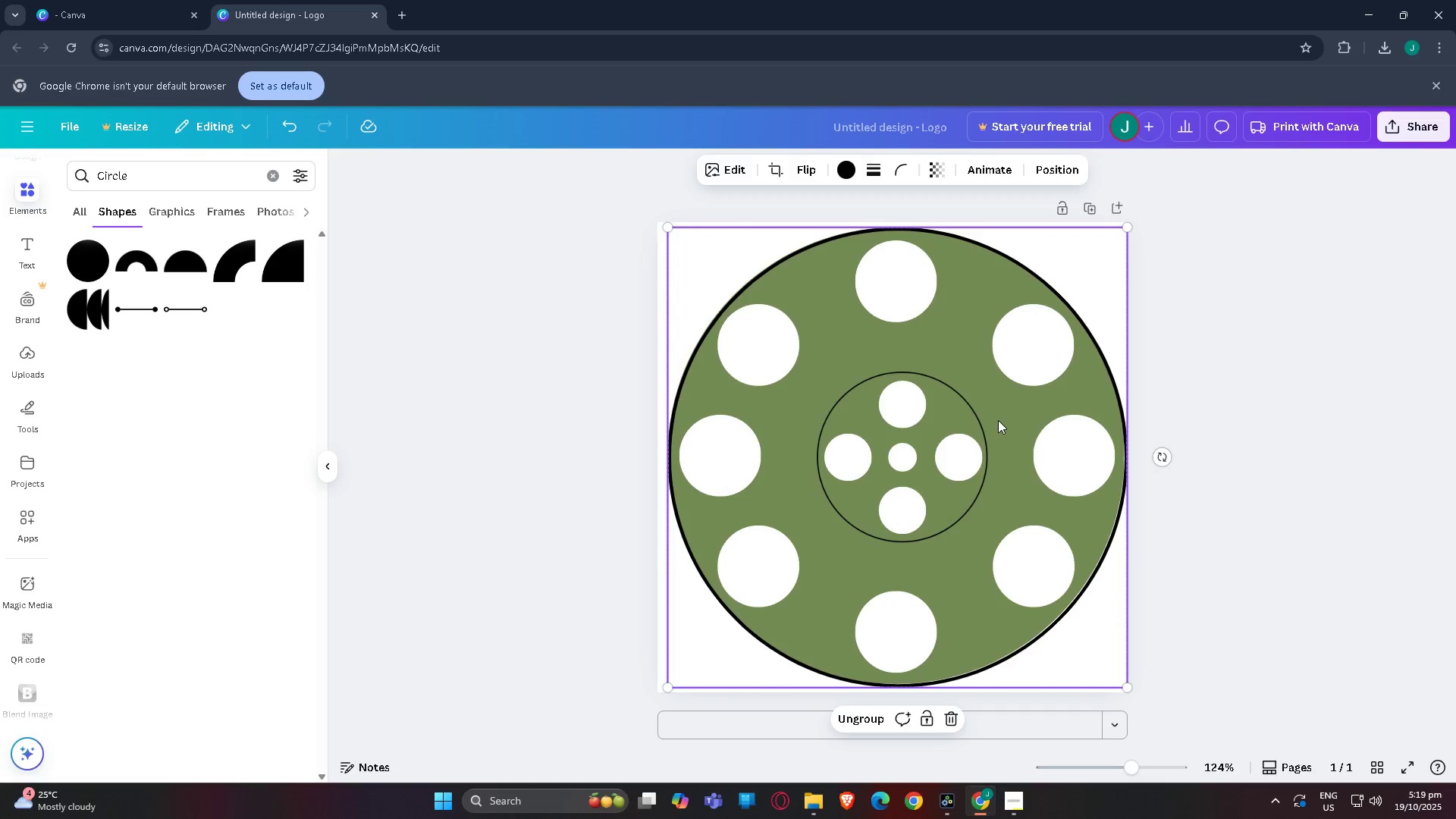 
left_click([1231, 309])
 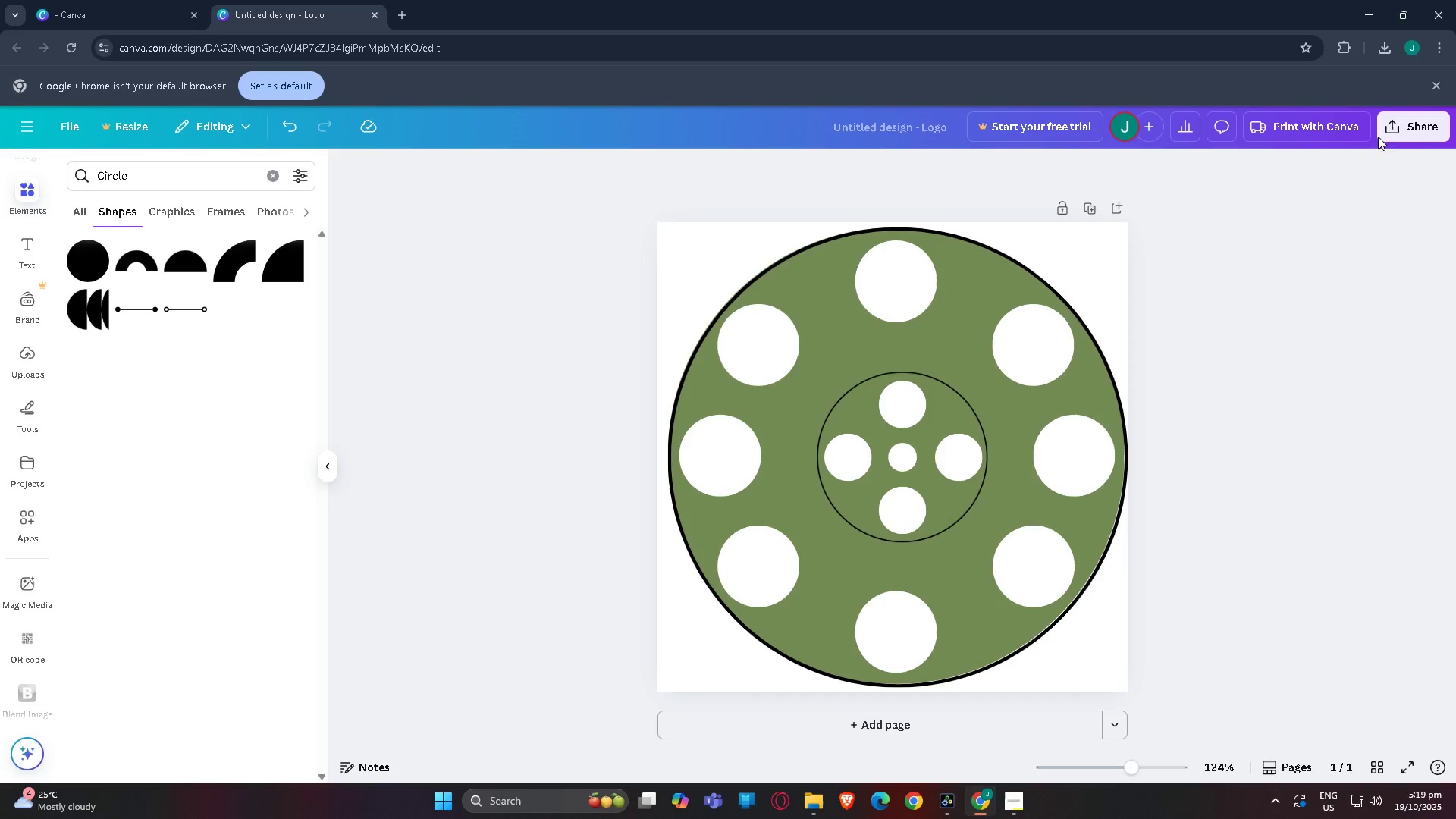 
left_click([1392, 127])
 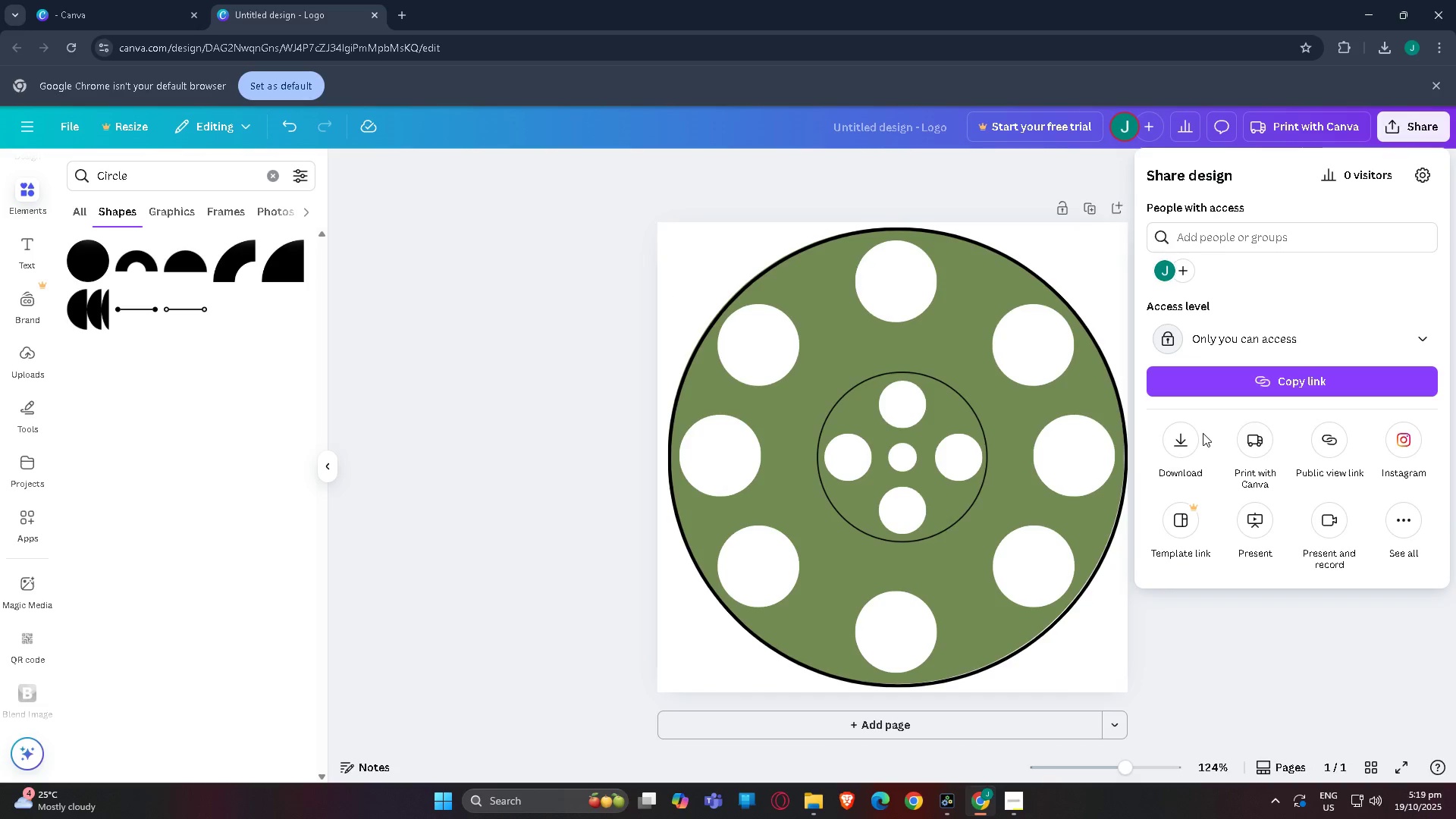 
left_click([1189, 440])
 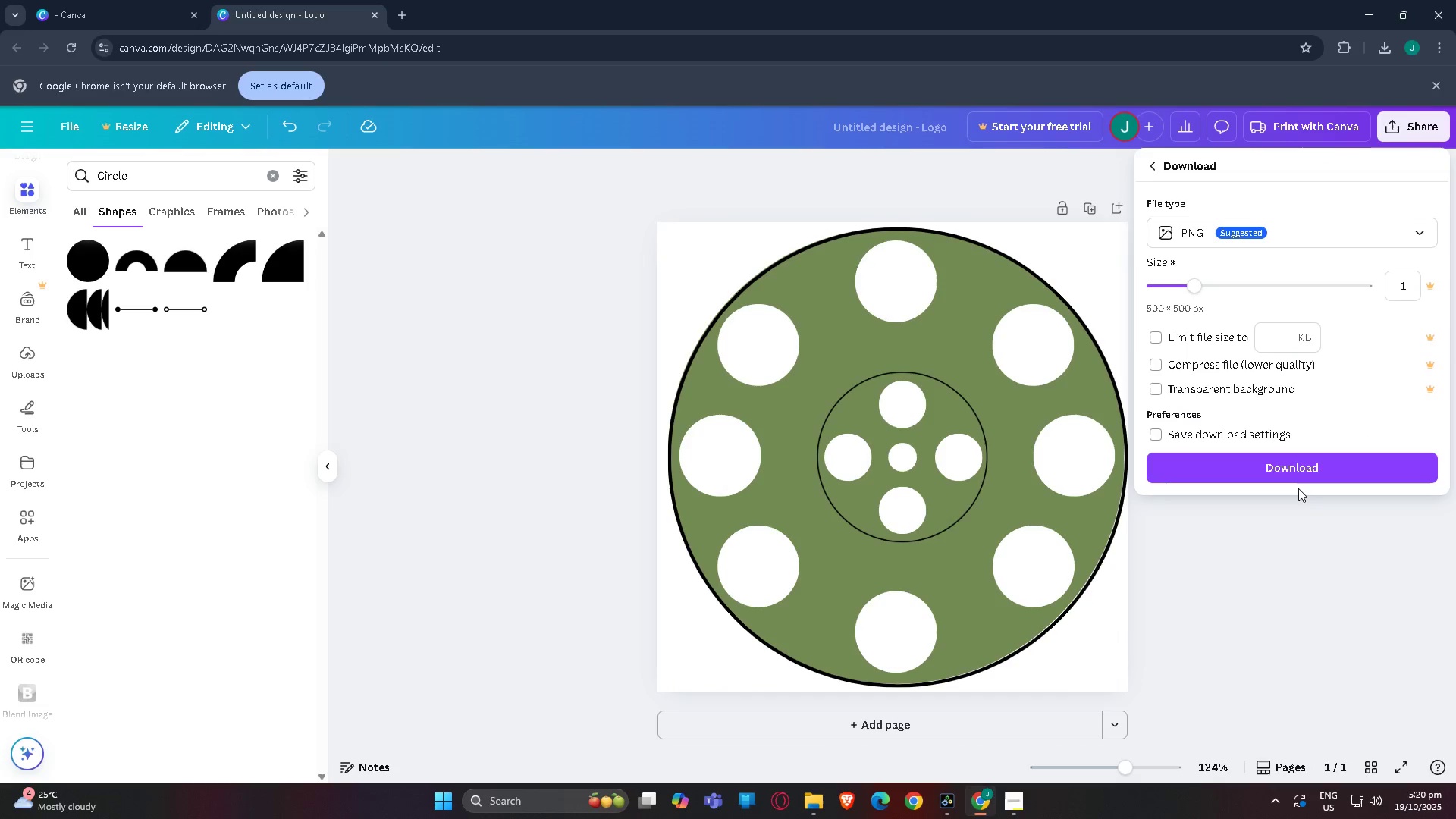 
left_click([1291, 469])
 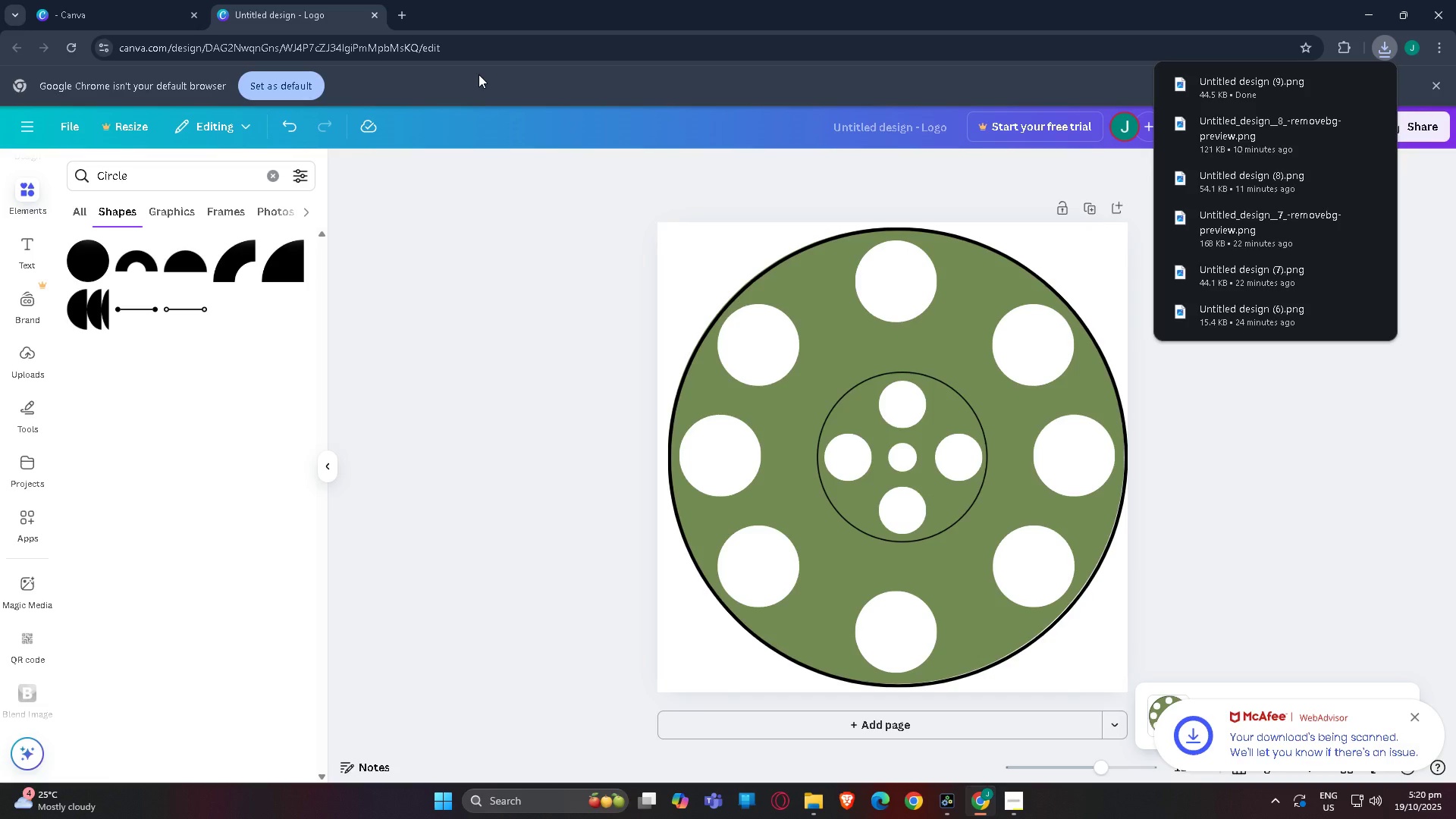 
wait(6.84)
 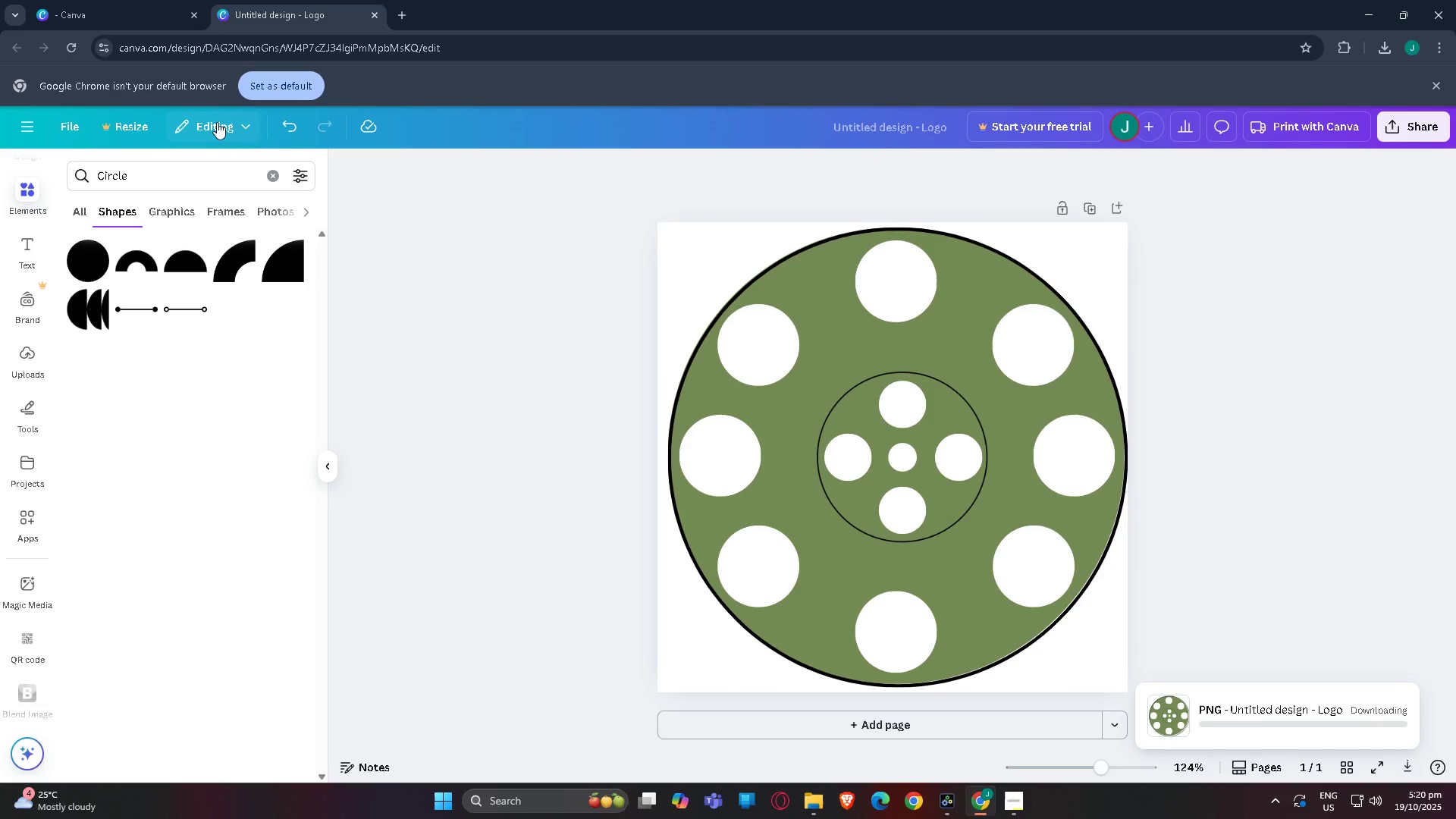 
left_click([400, 14])
 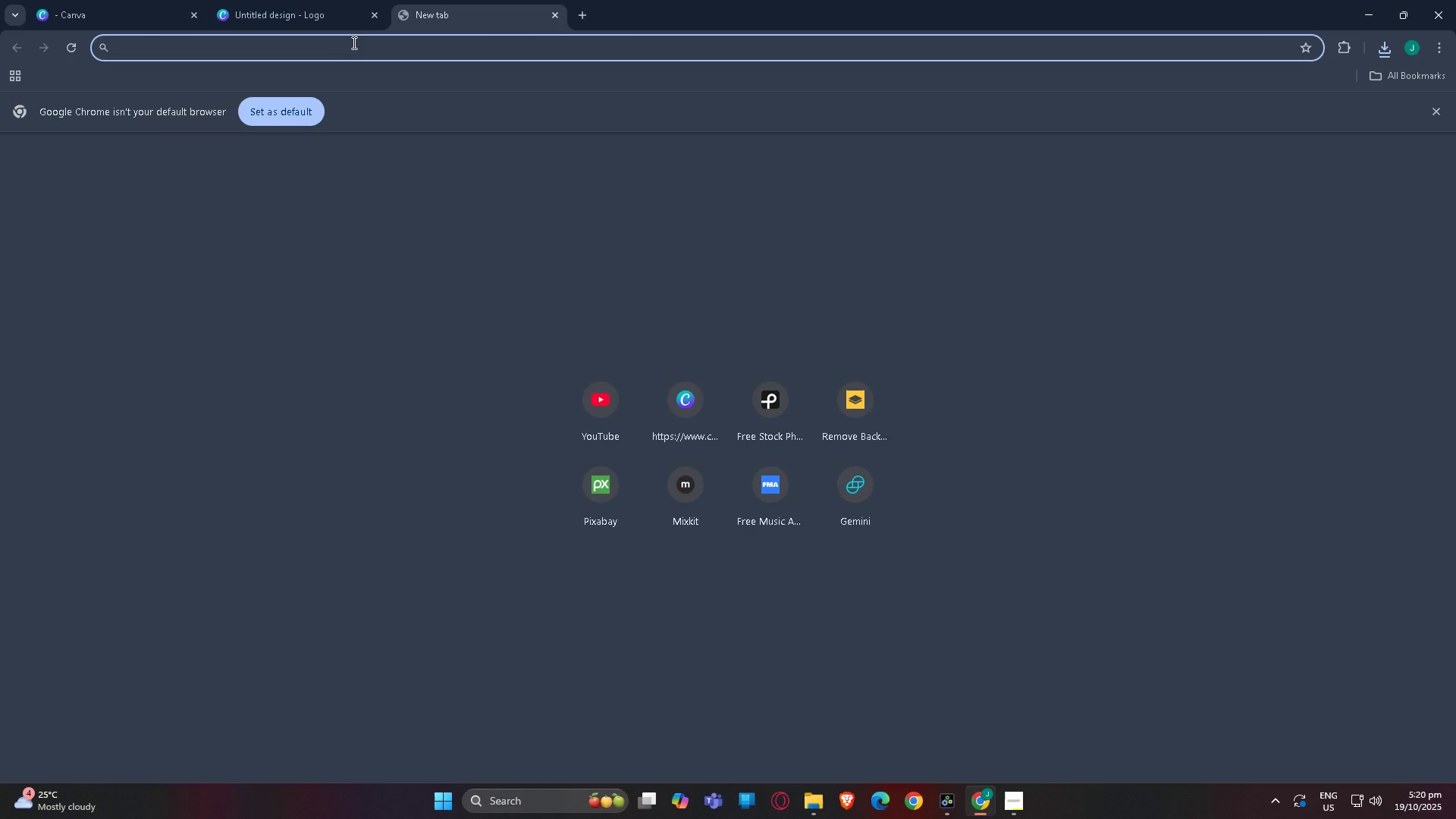 
type(re')
 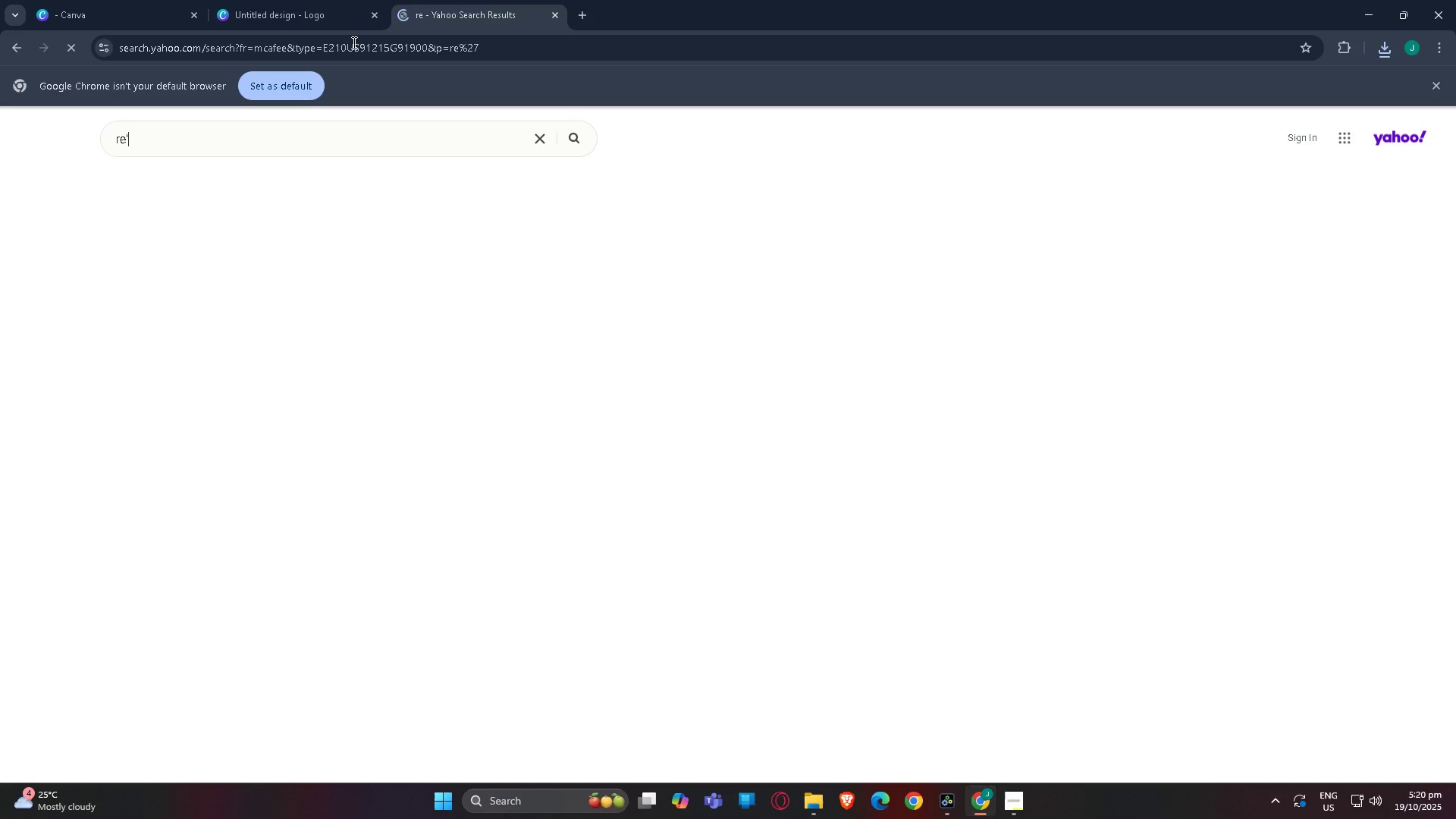 
key(Enter)
 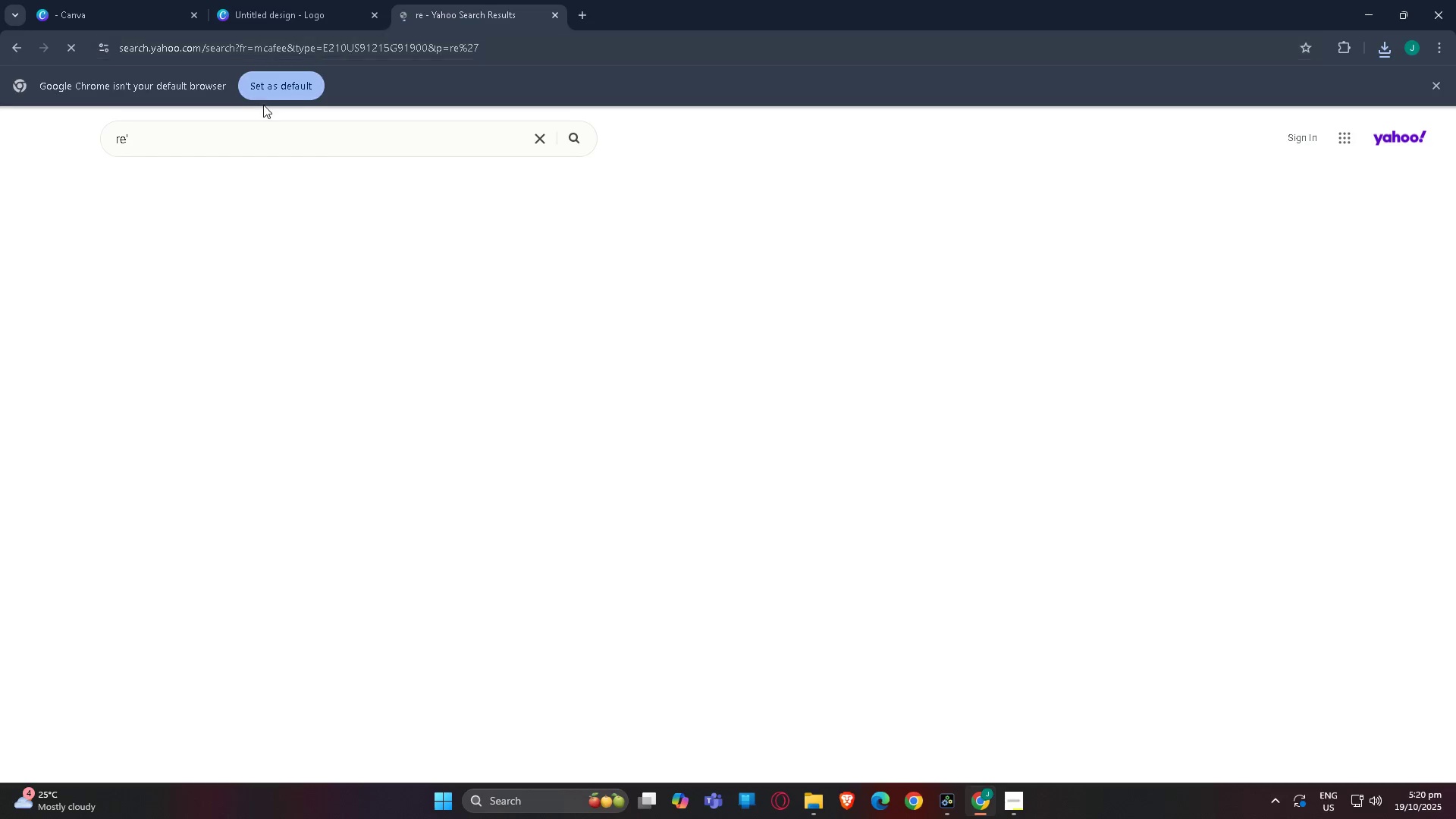 
left_click([223, 150])
 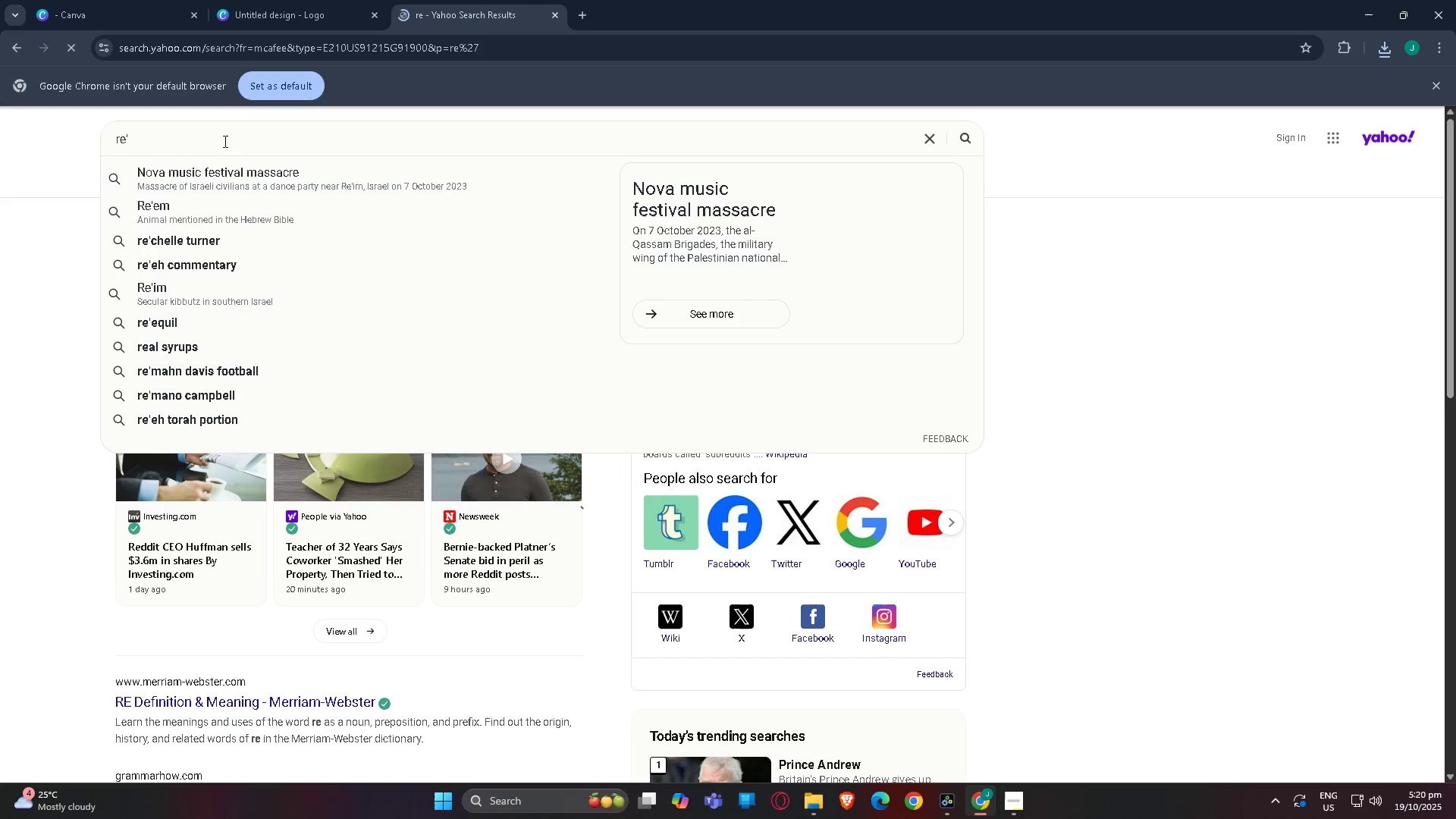 
key(Backspace)
type(move)
 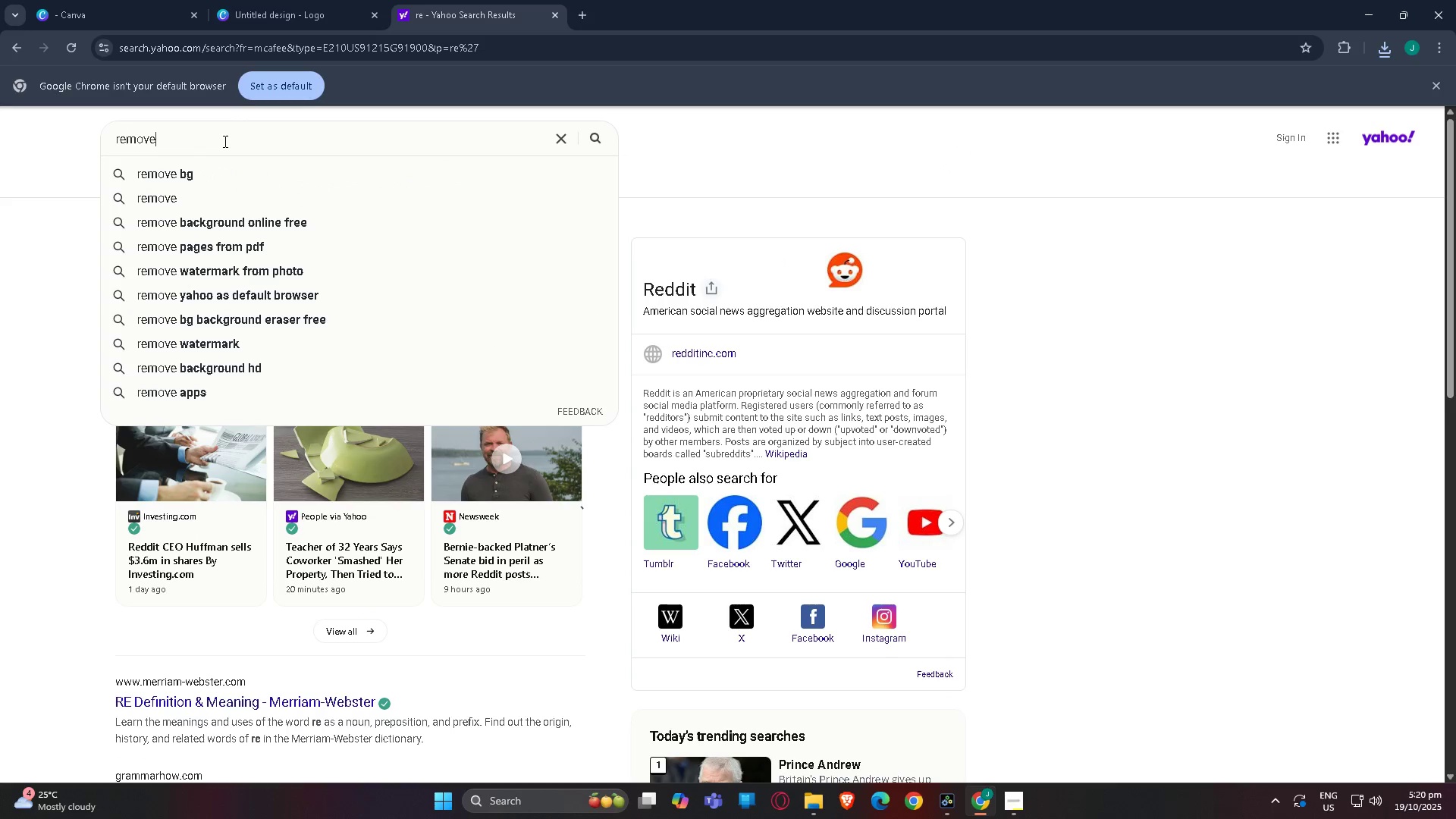 
key(Enter)
 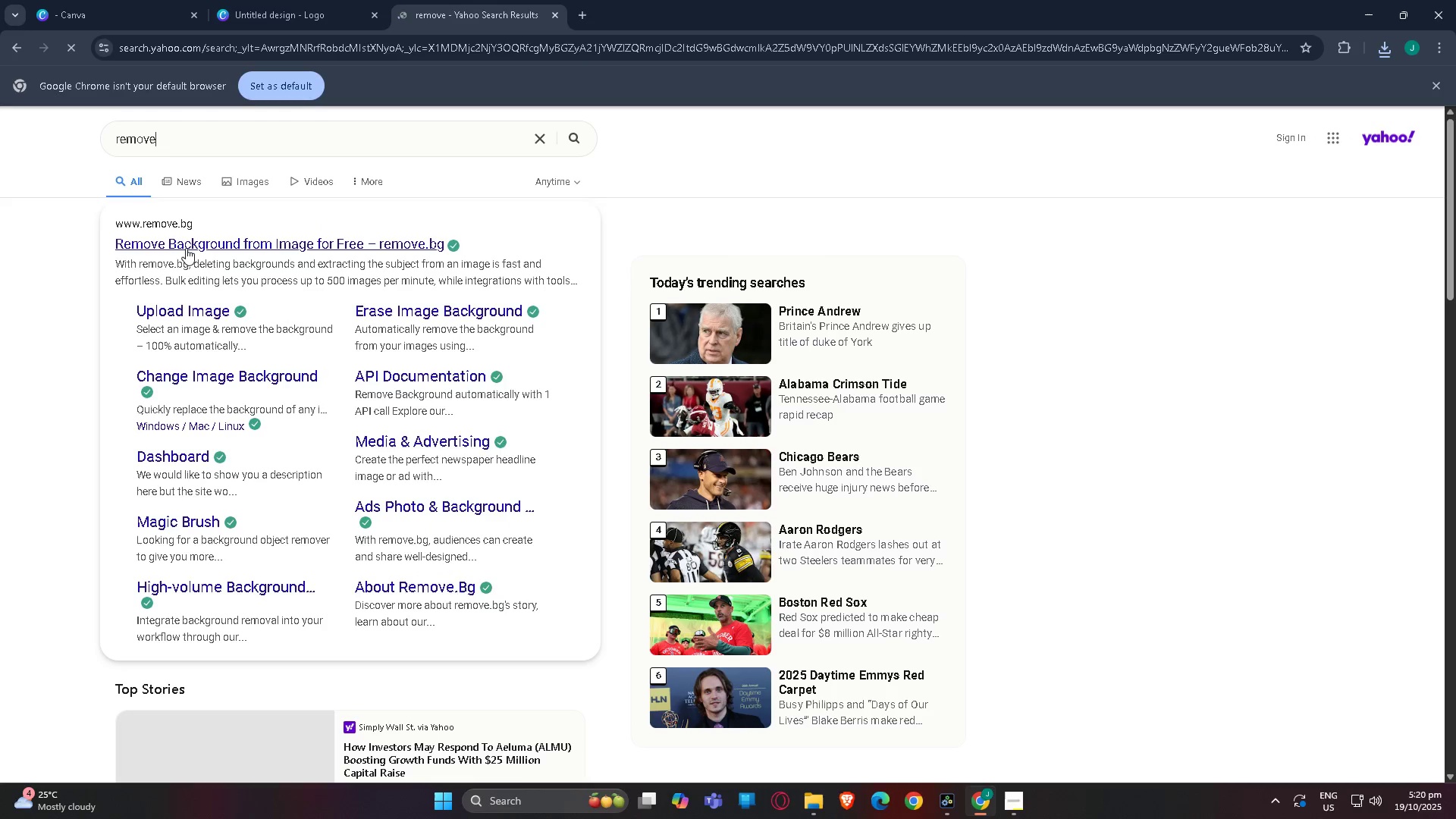 
left_click([184, 243])
 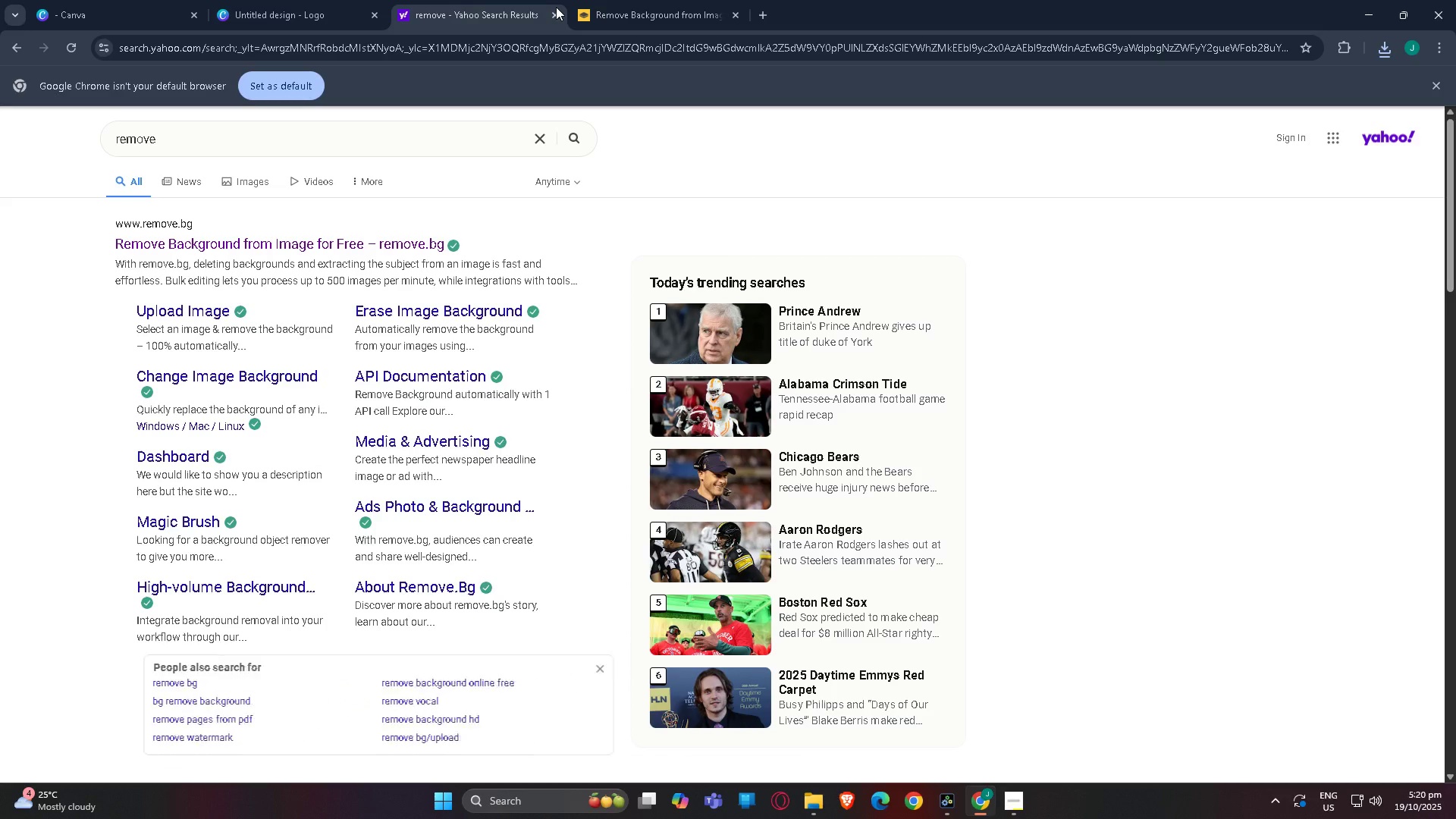 
double_click([554, 14])
 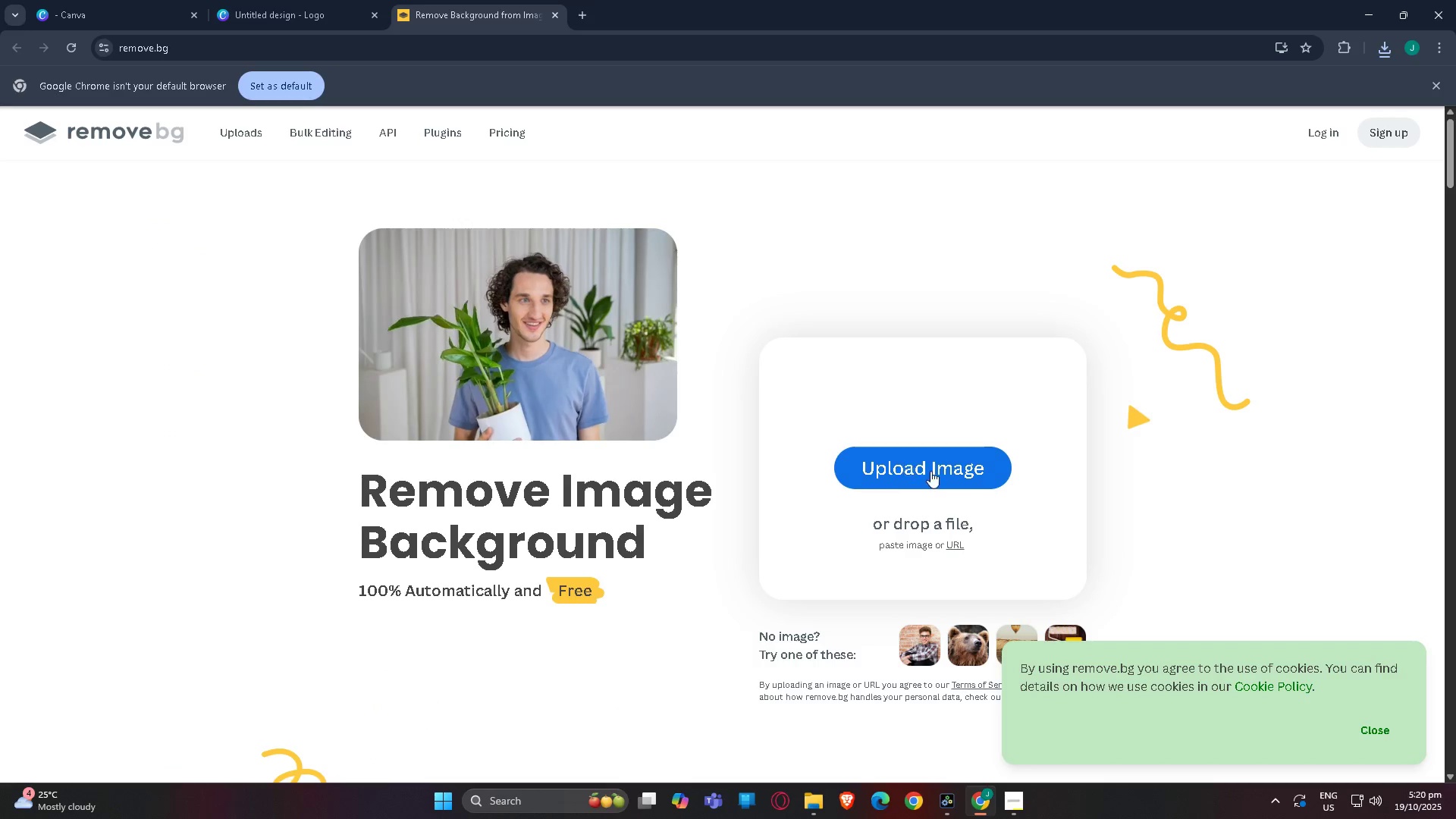 
left_click([930, 474])
 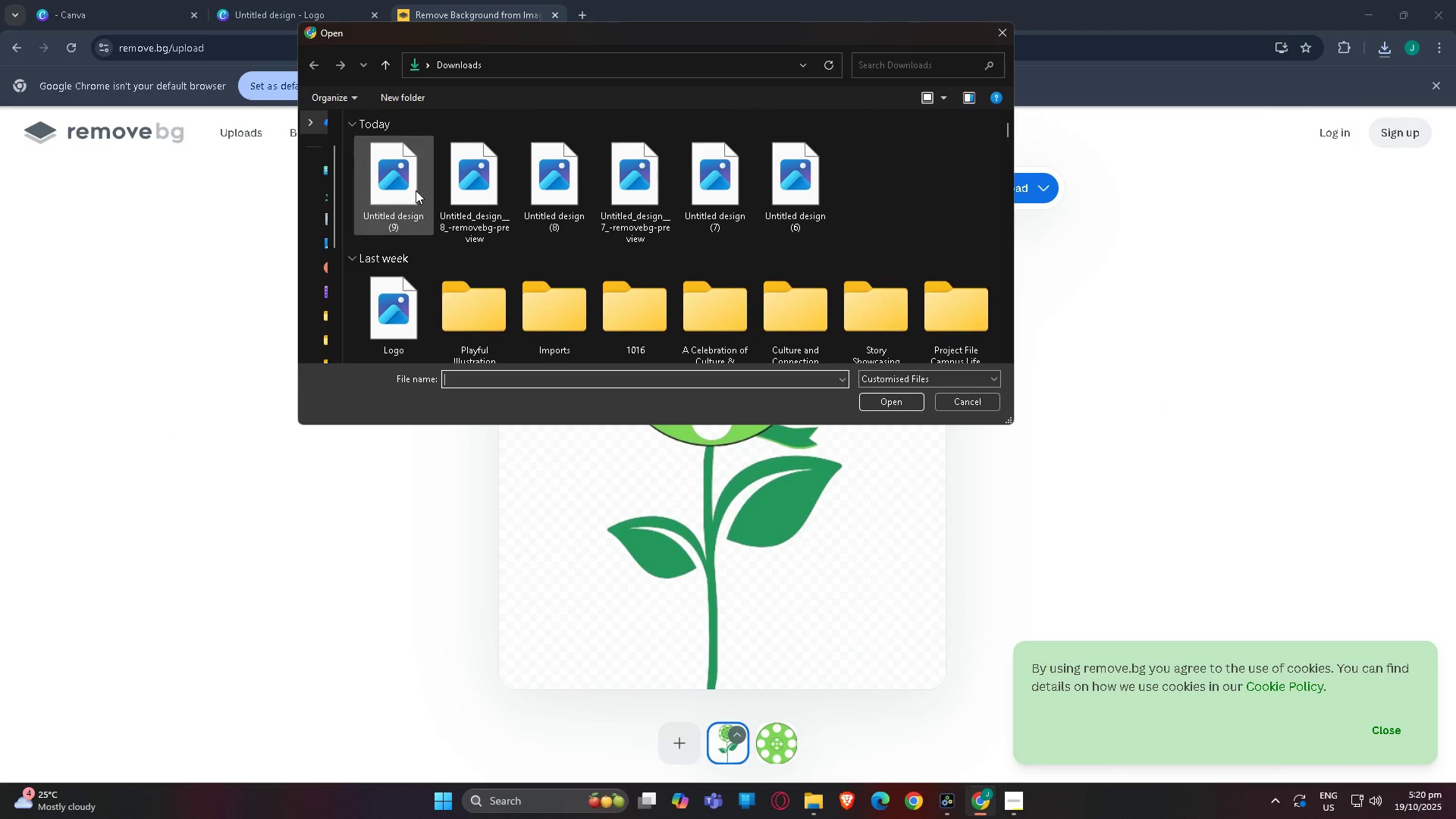 
left_click([416, 187])
 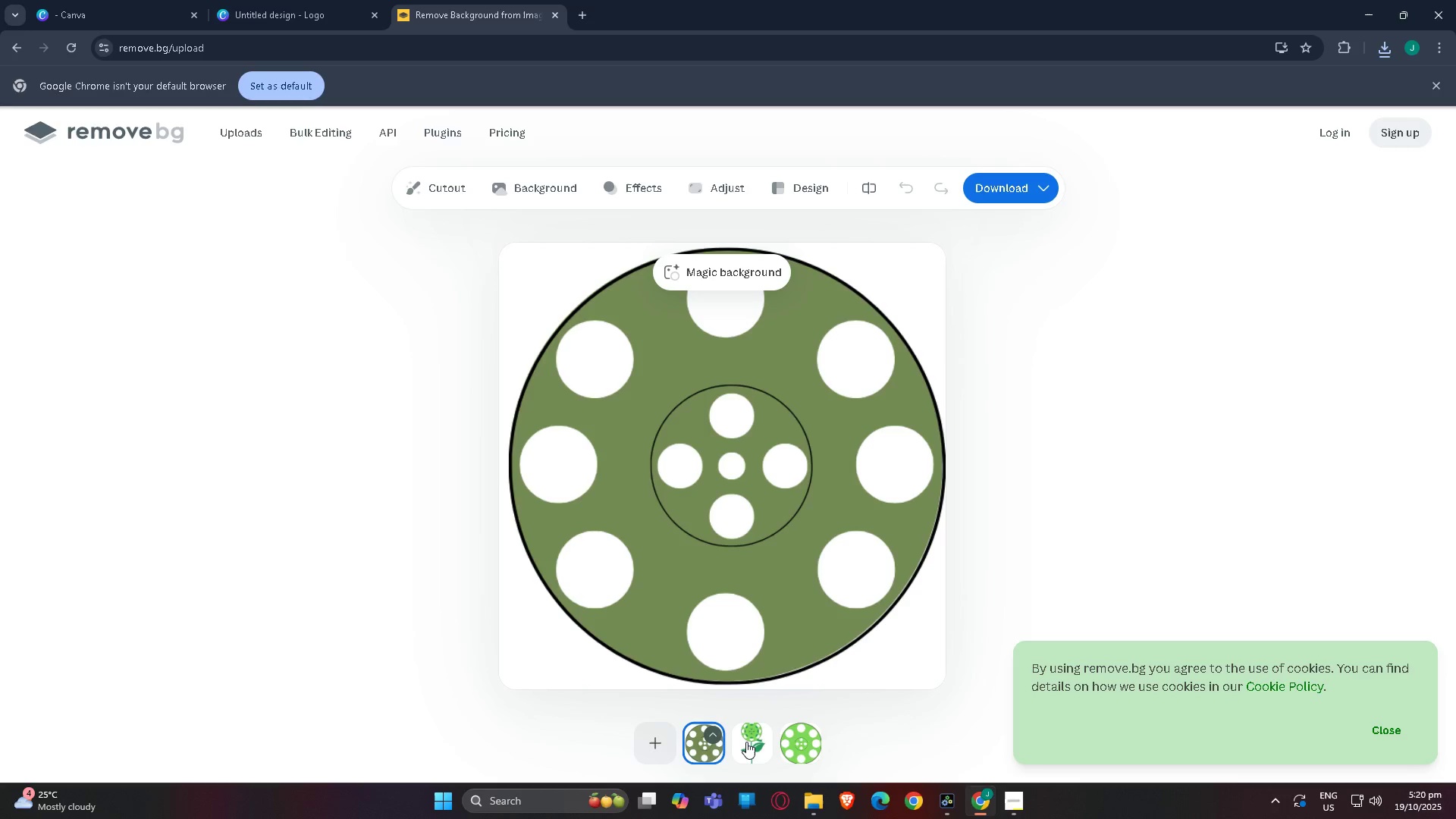 
right_click([746, 742])
 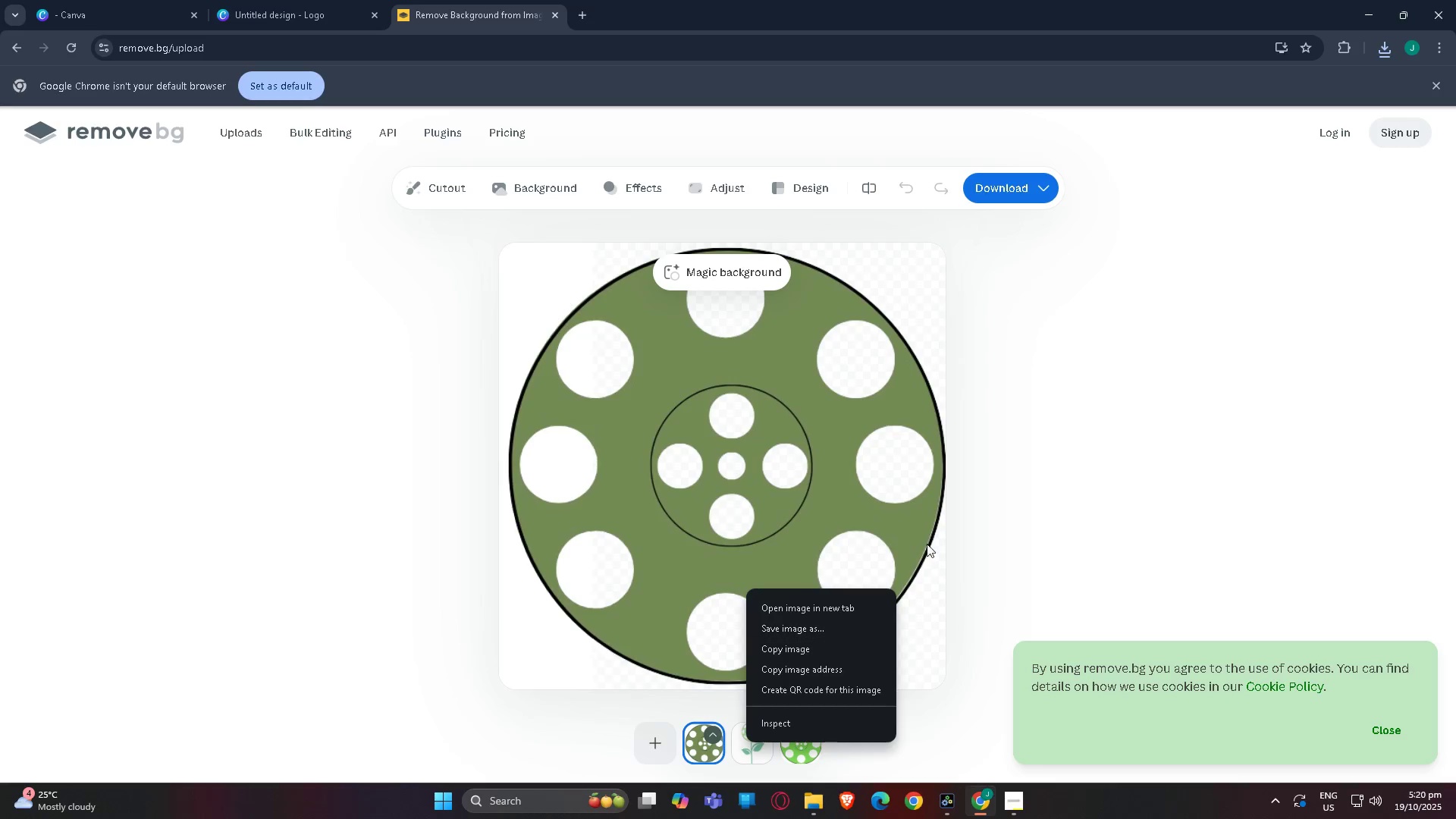 
left_click([1170, 466])
 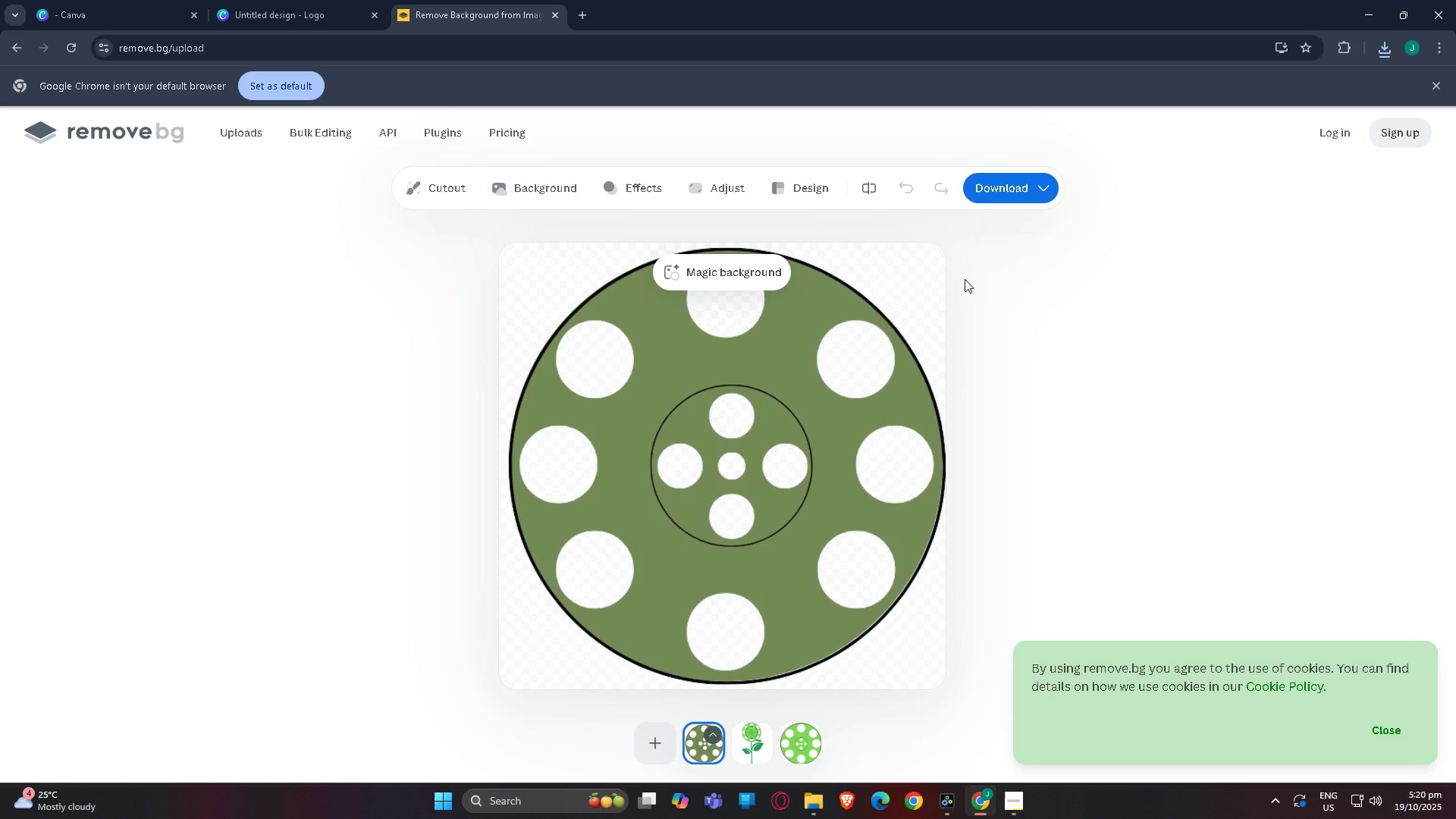 
left_click([985, 186])
 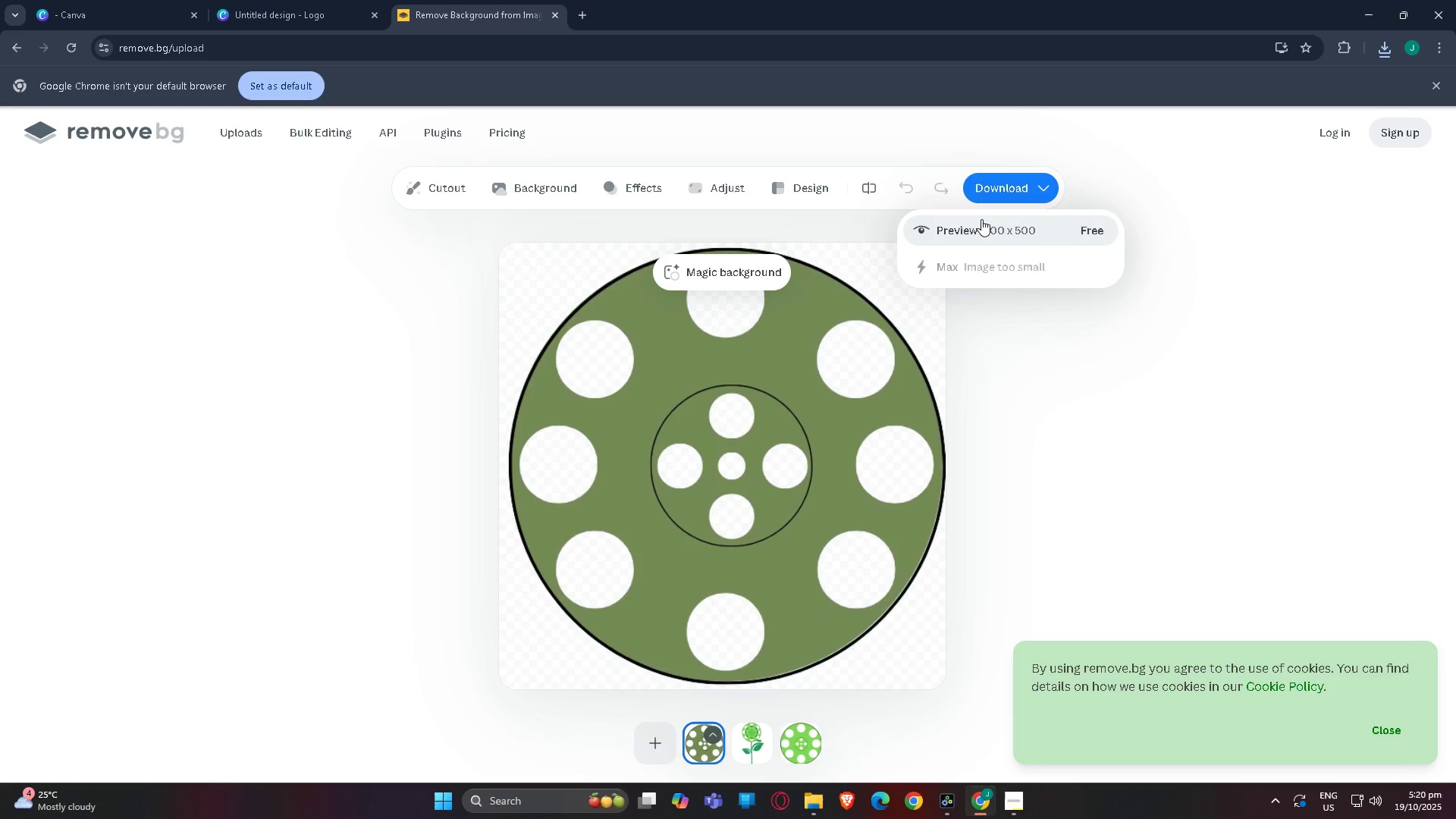 
left_click([981, 219])
 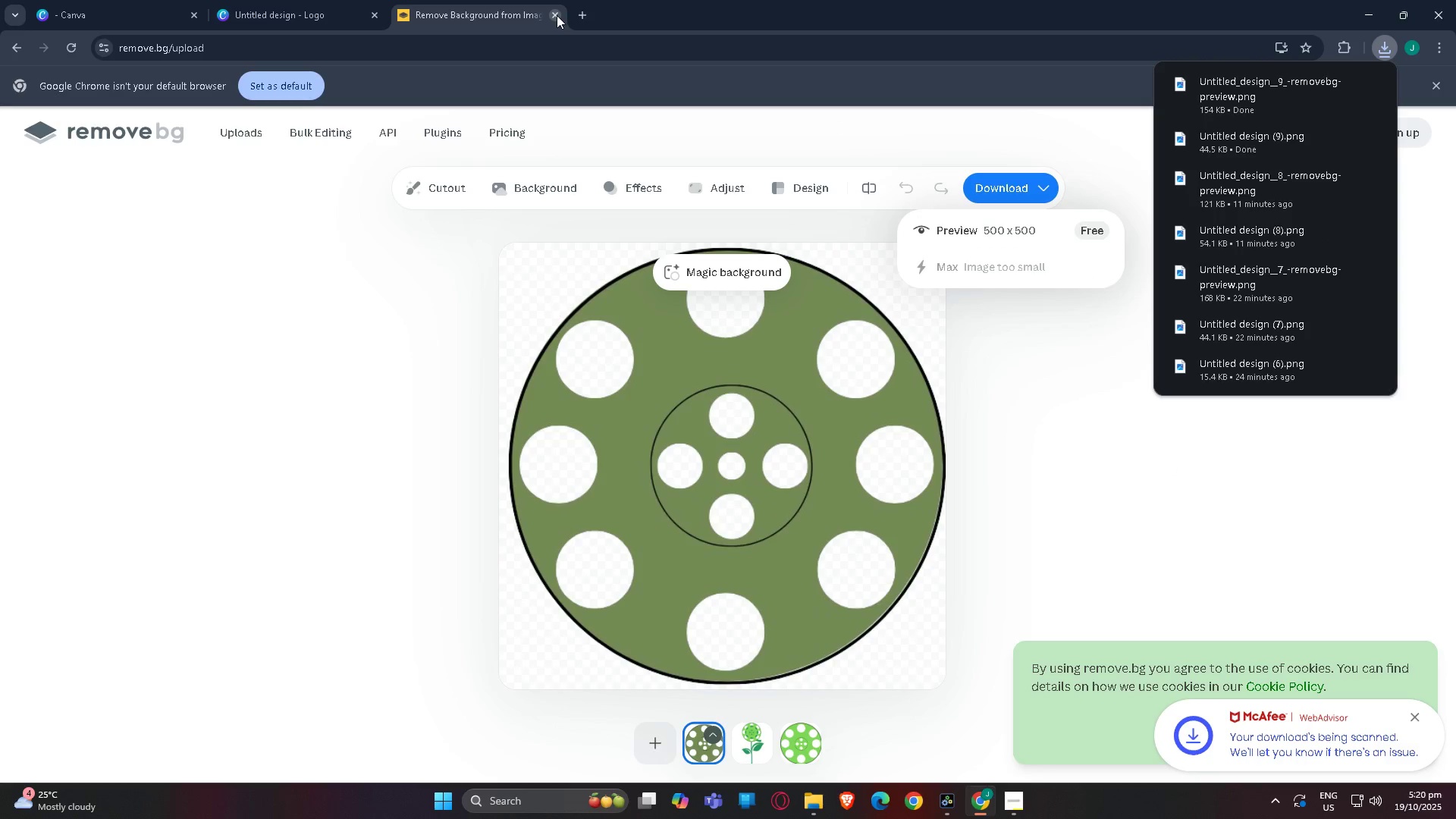 
left_click([294, 0])
 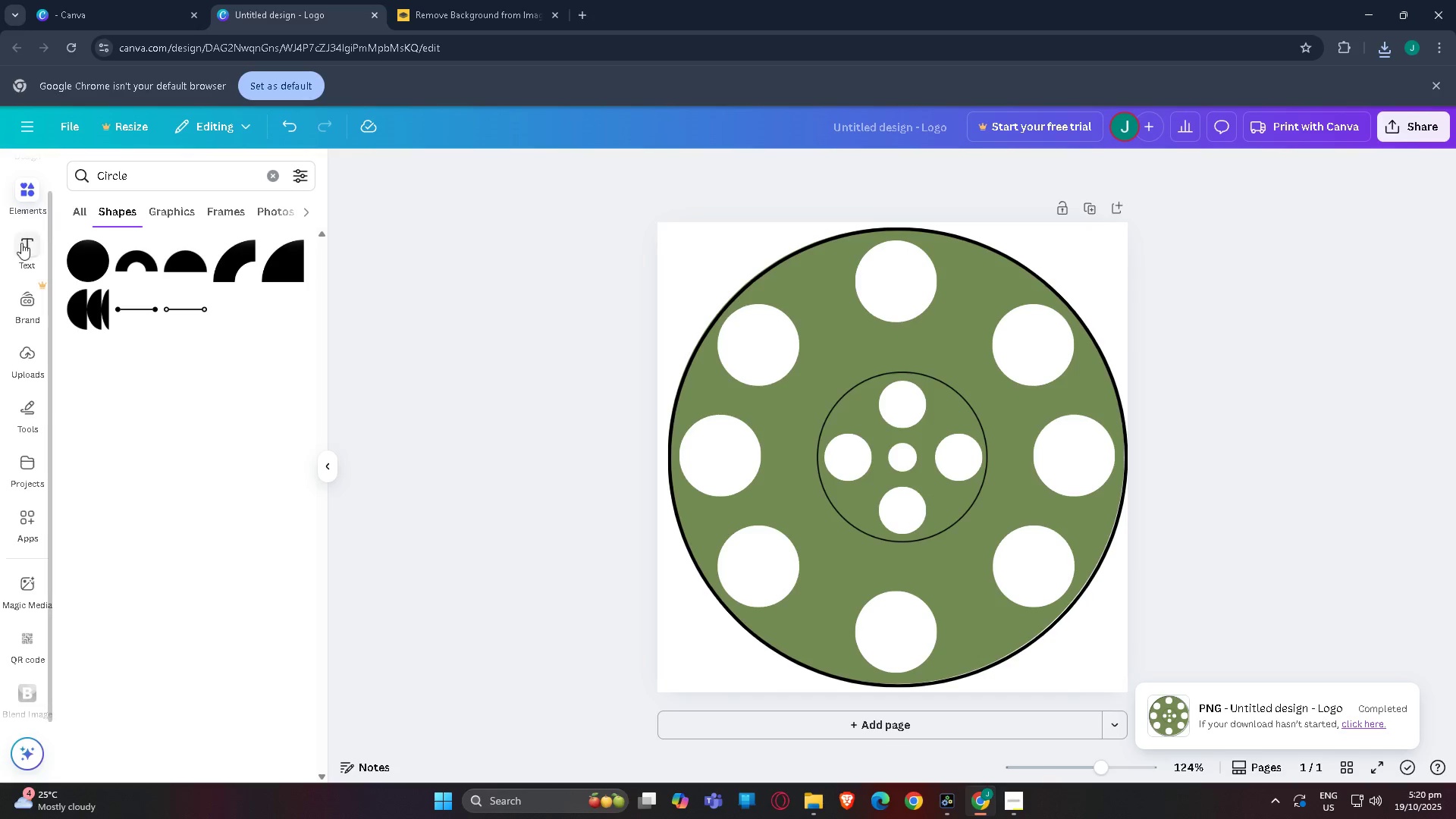 
left_click([875, 415])
 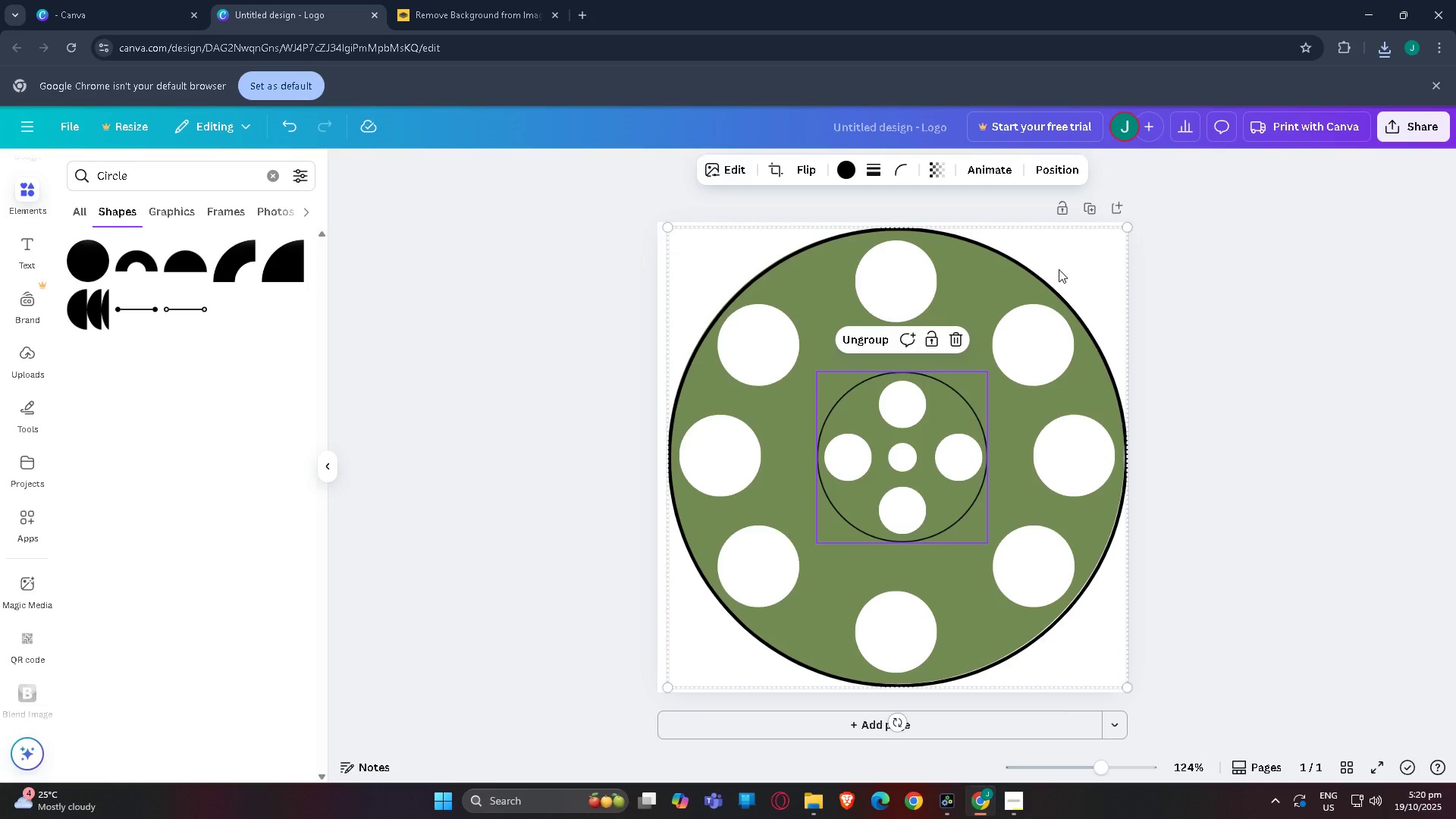 
key(Delete)
 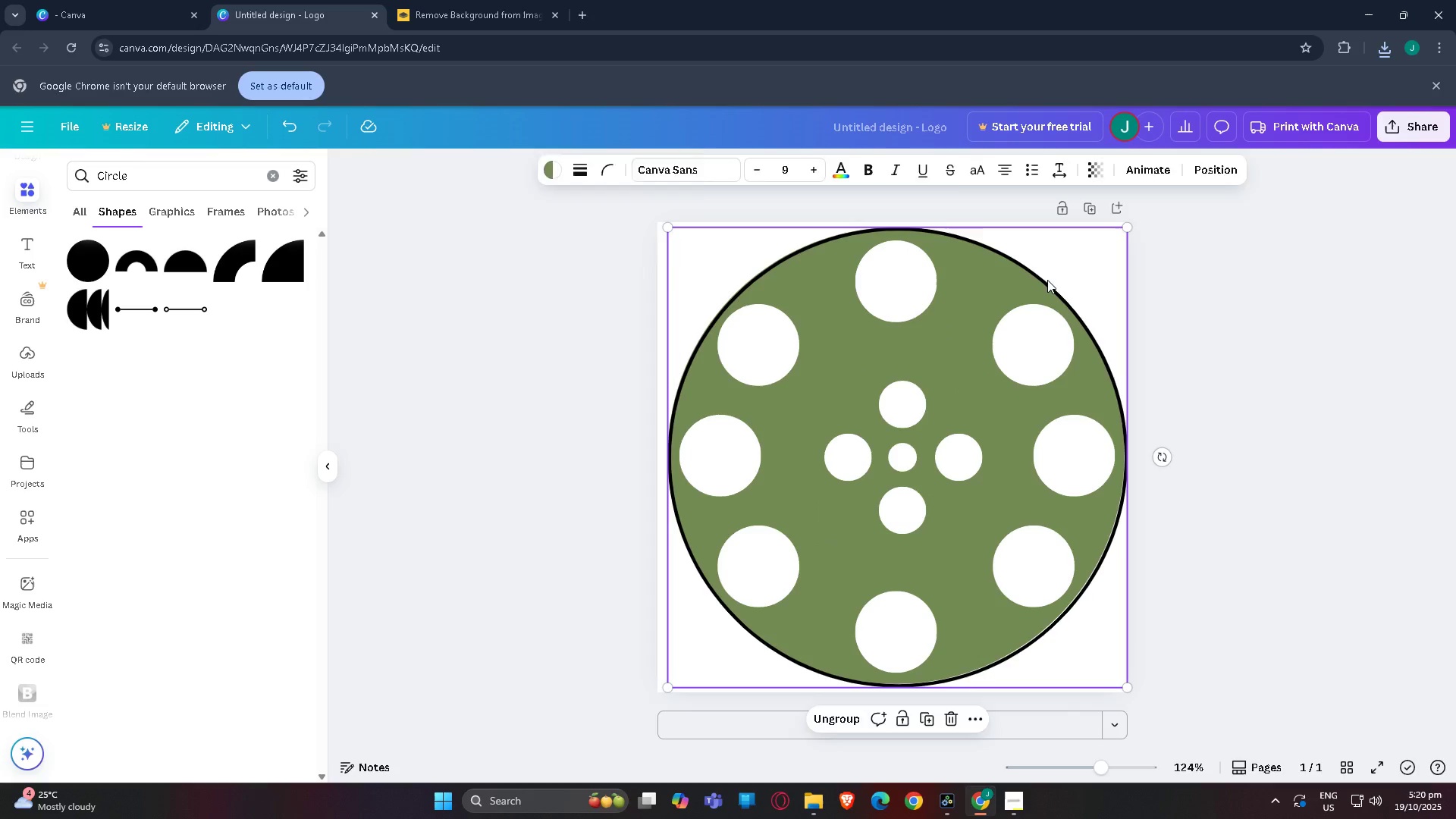 
left_click([1047, 280])
 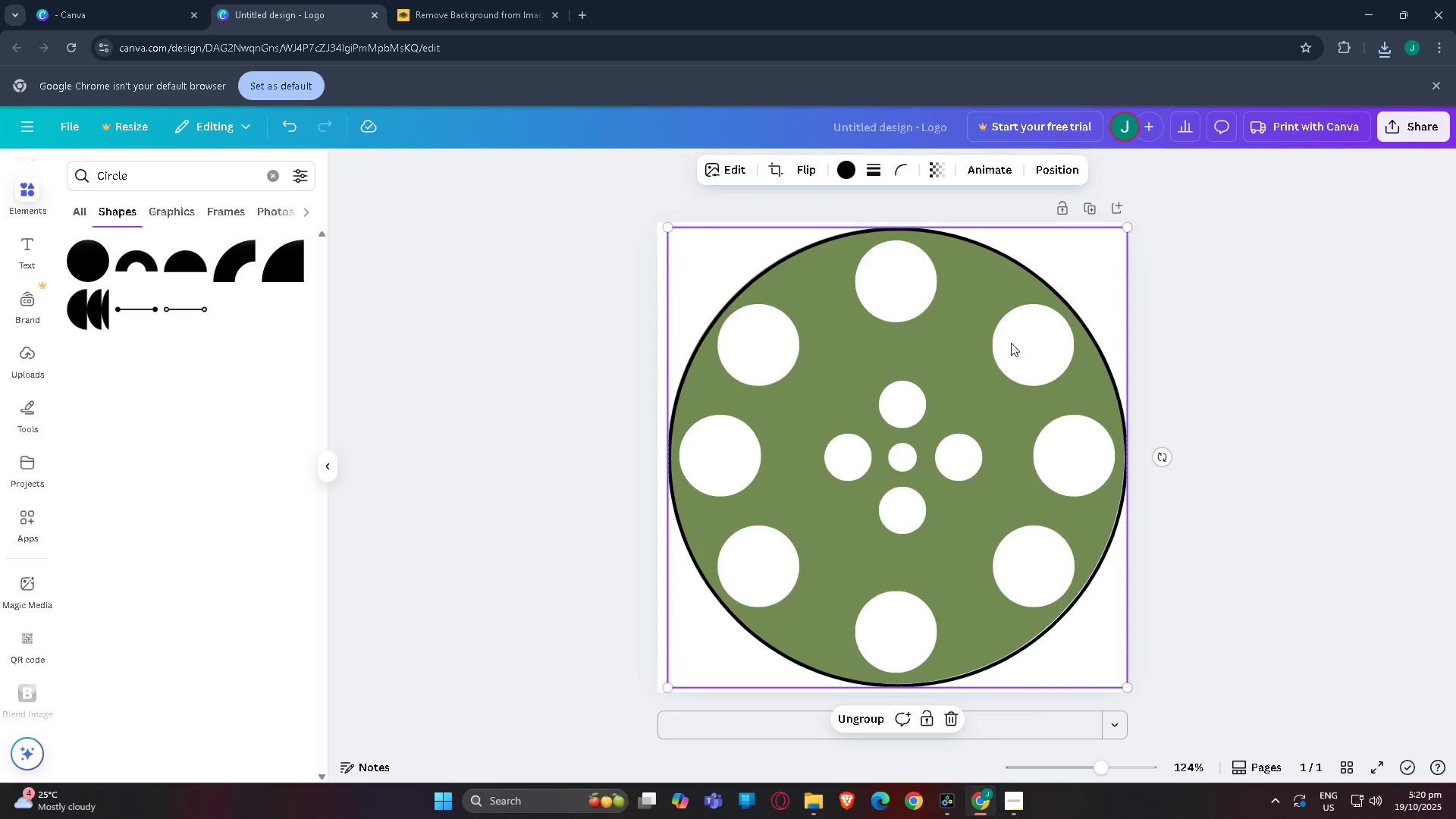 
key(Delete)
 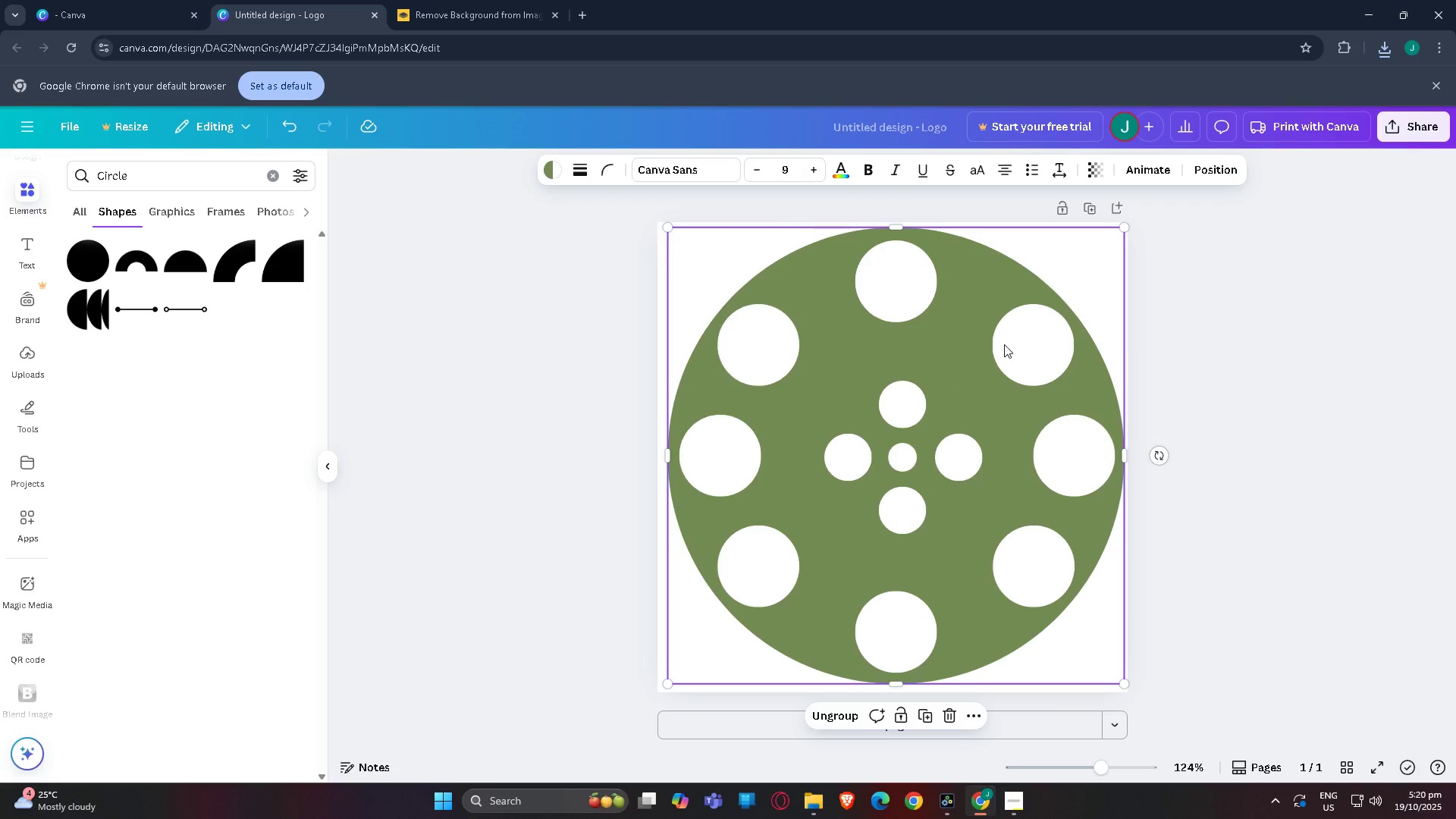 
left_click([1004, 344])
 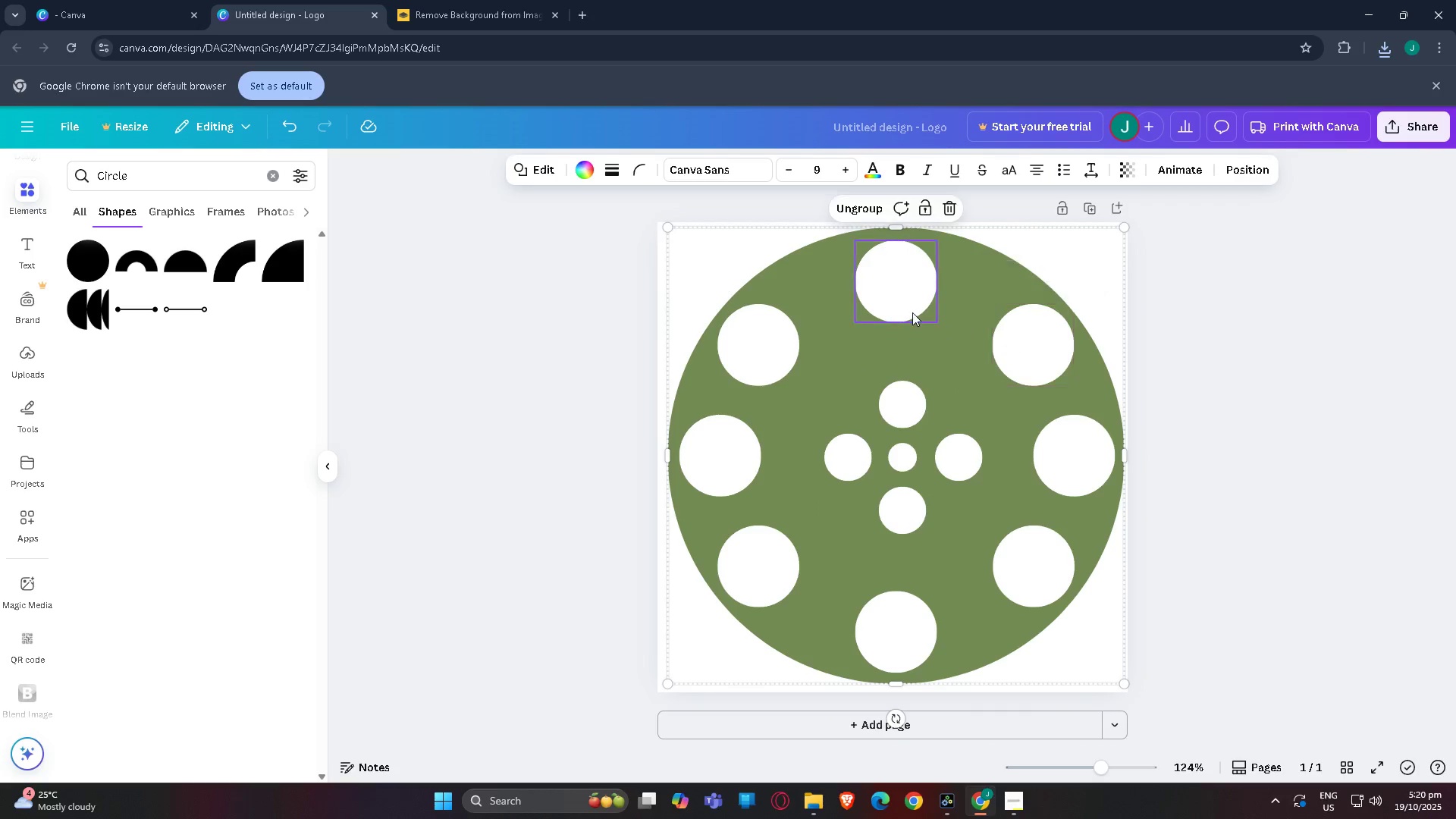 
double_click([912, 312])
 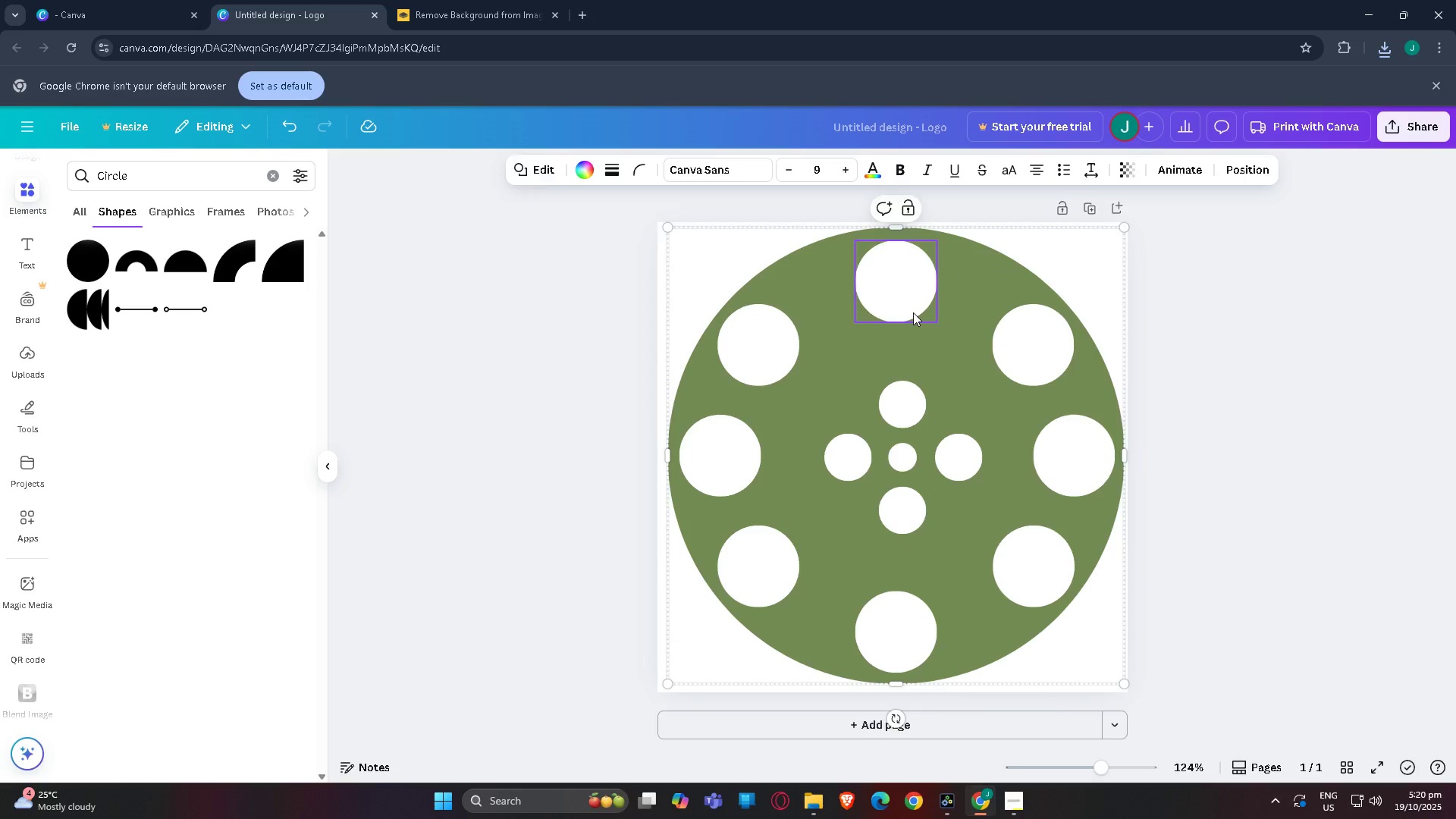 
key(Delete)
 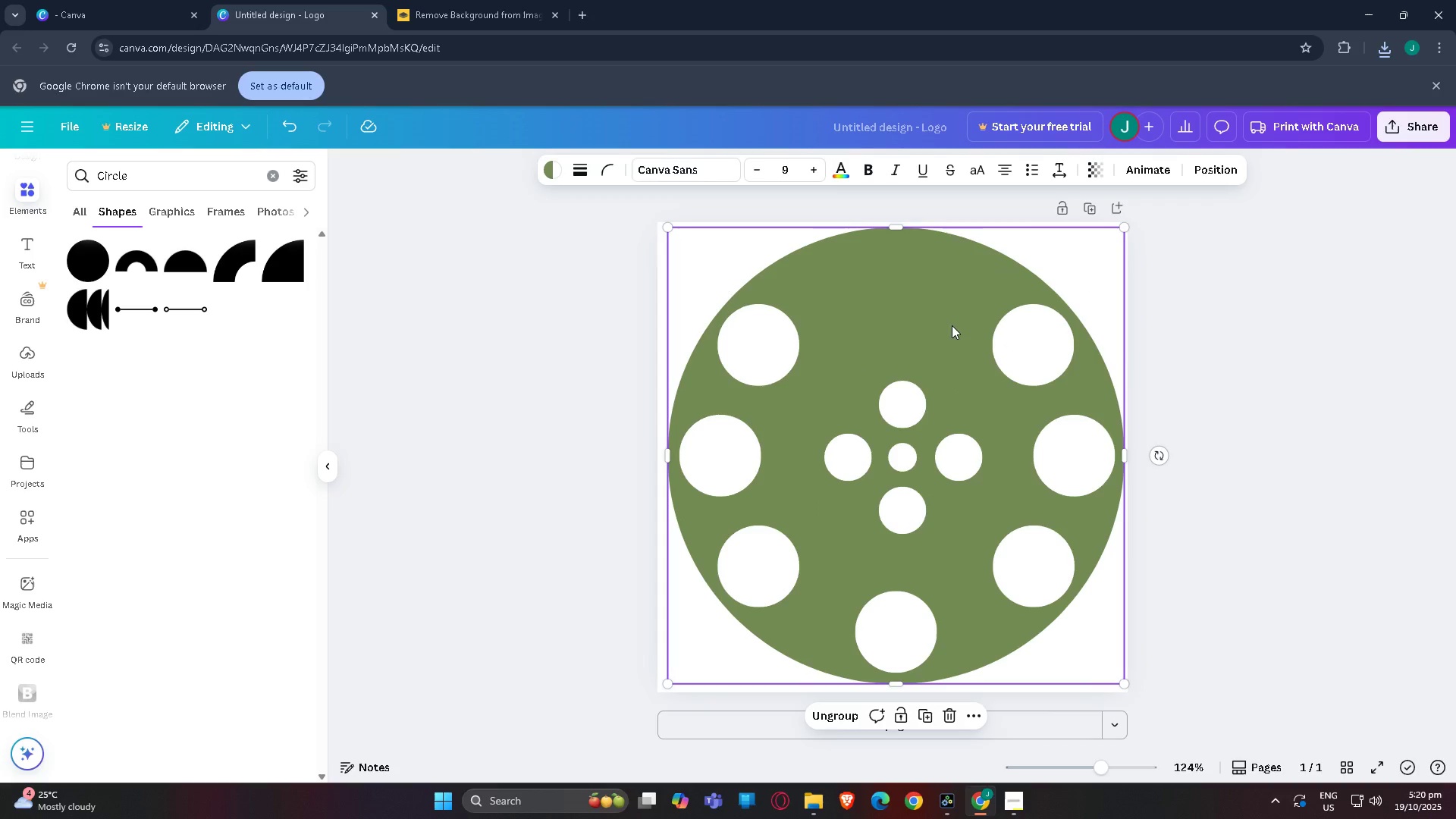 
left_click([952, 325])
 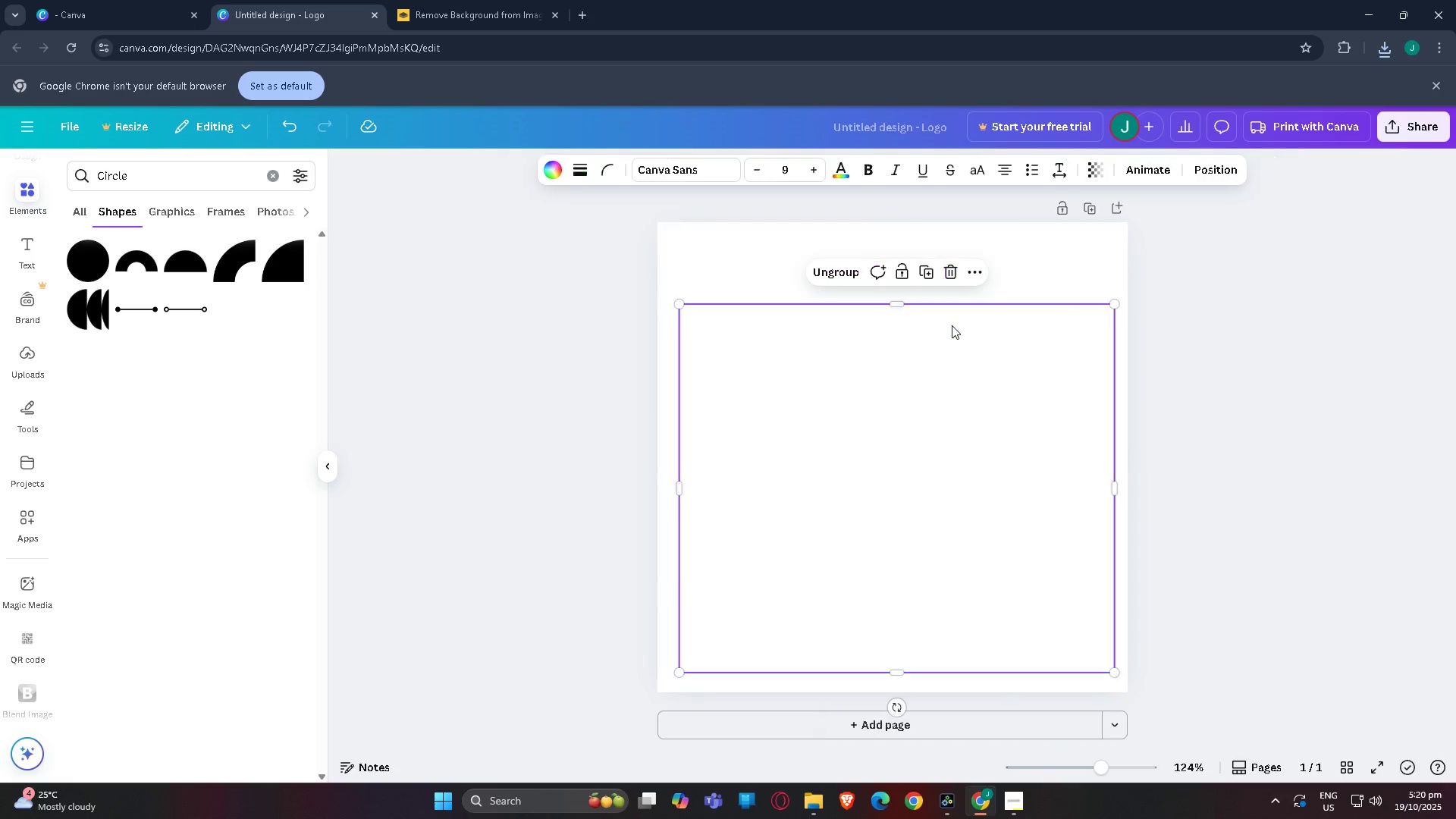 
key(Delete)
 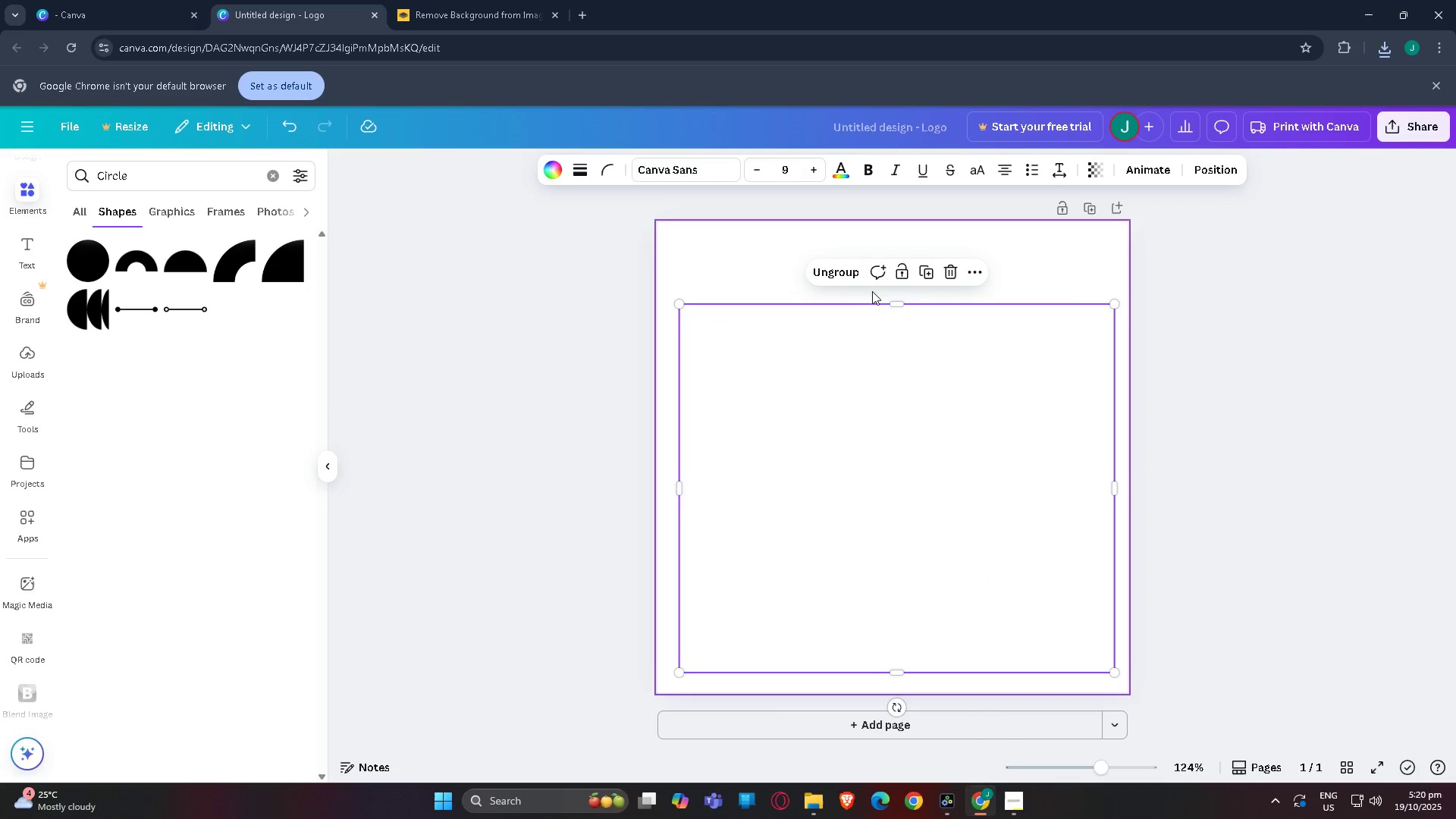 
left_click([952, 416])
 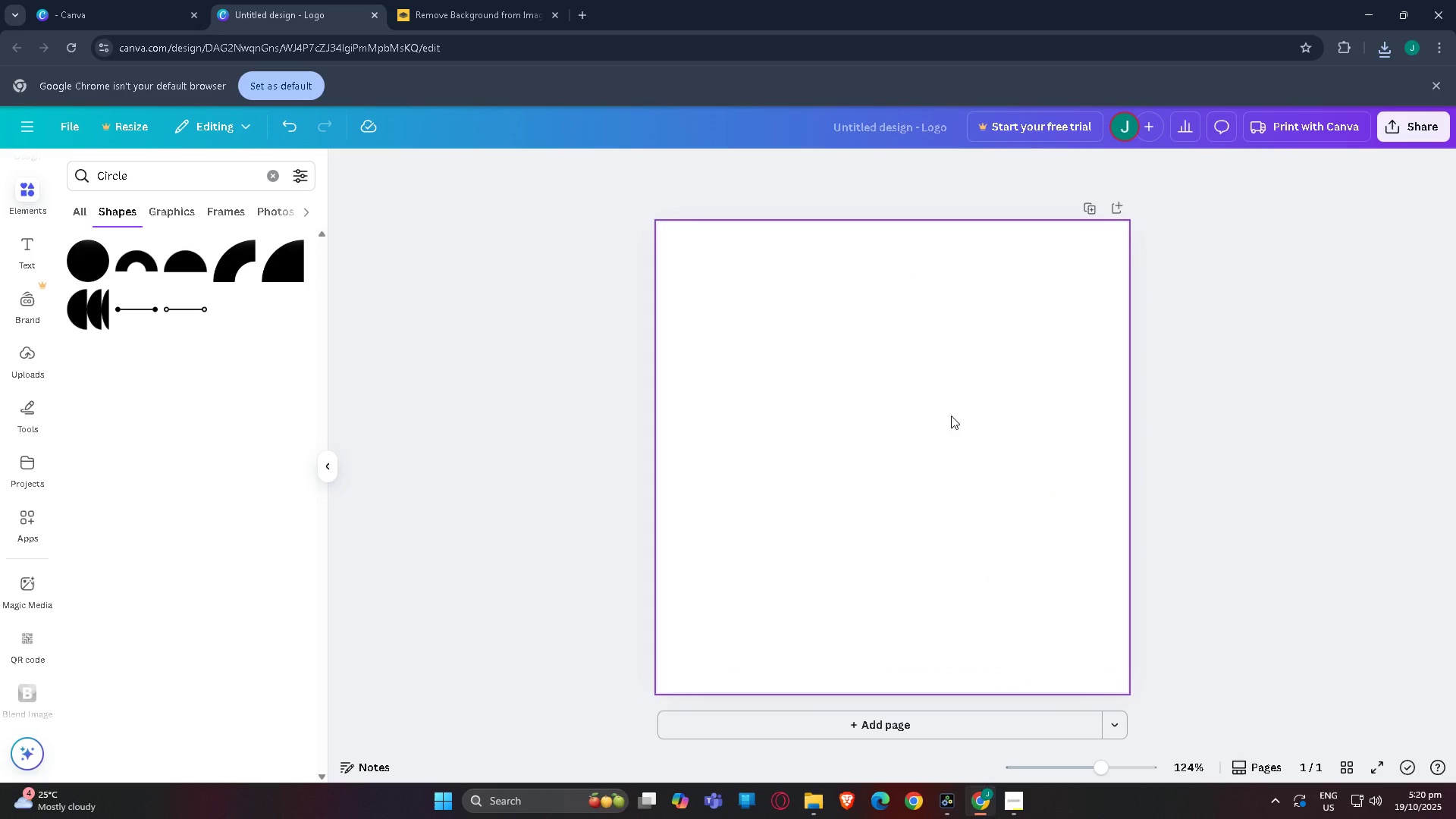 
key(Delete)
 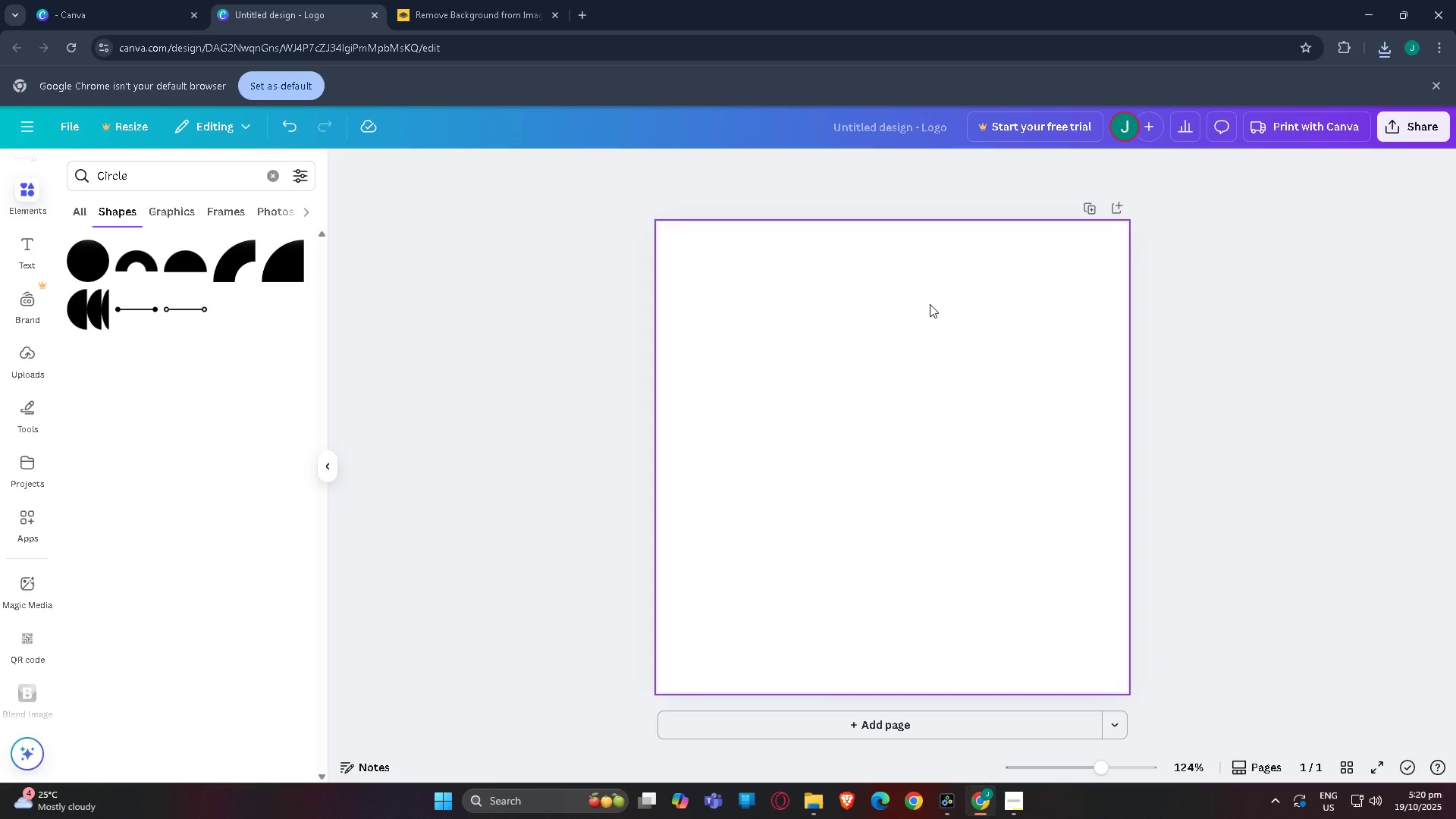 
left_click([930, 304])
 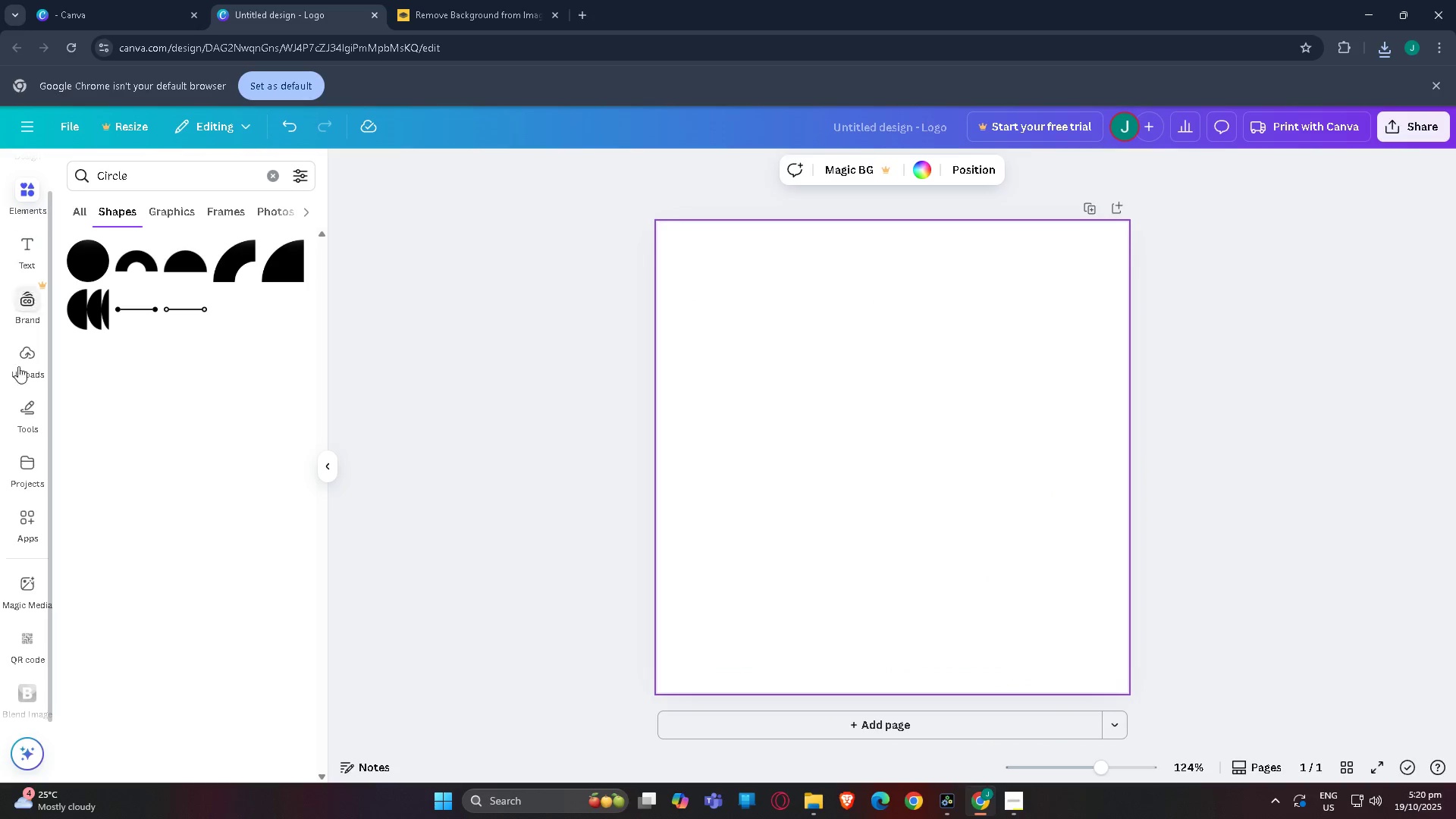 
left_click([24, 362])
 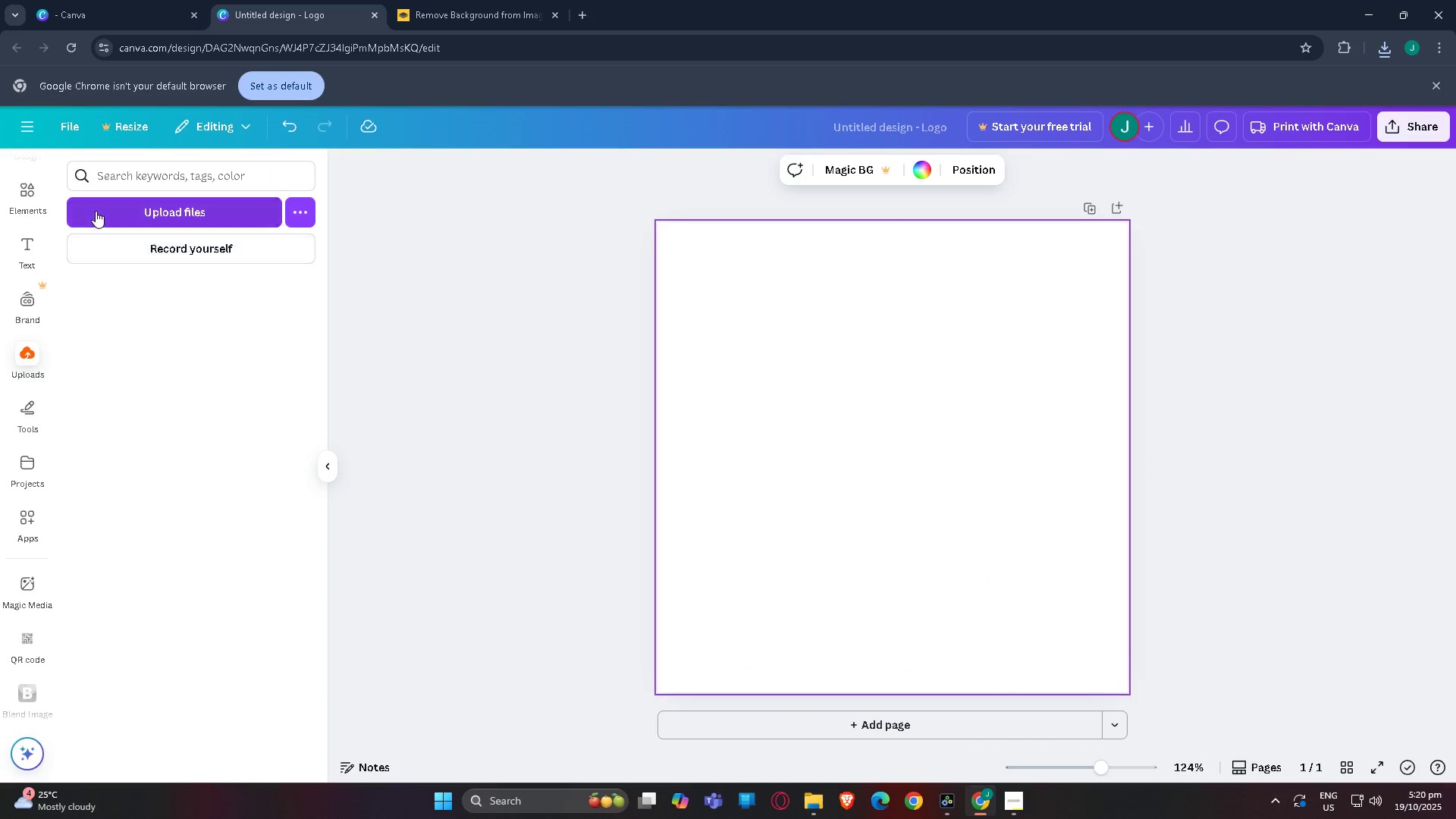 
left_click([96, 210])
 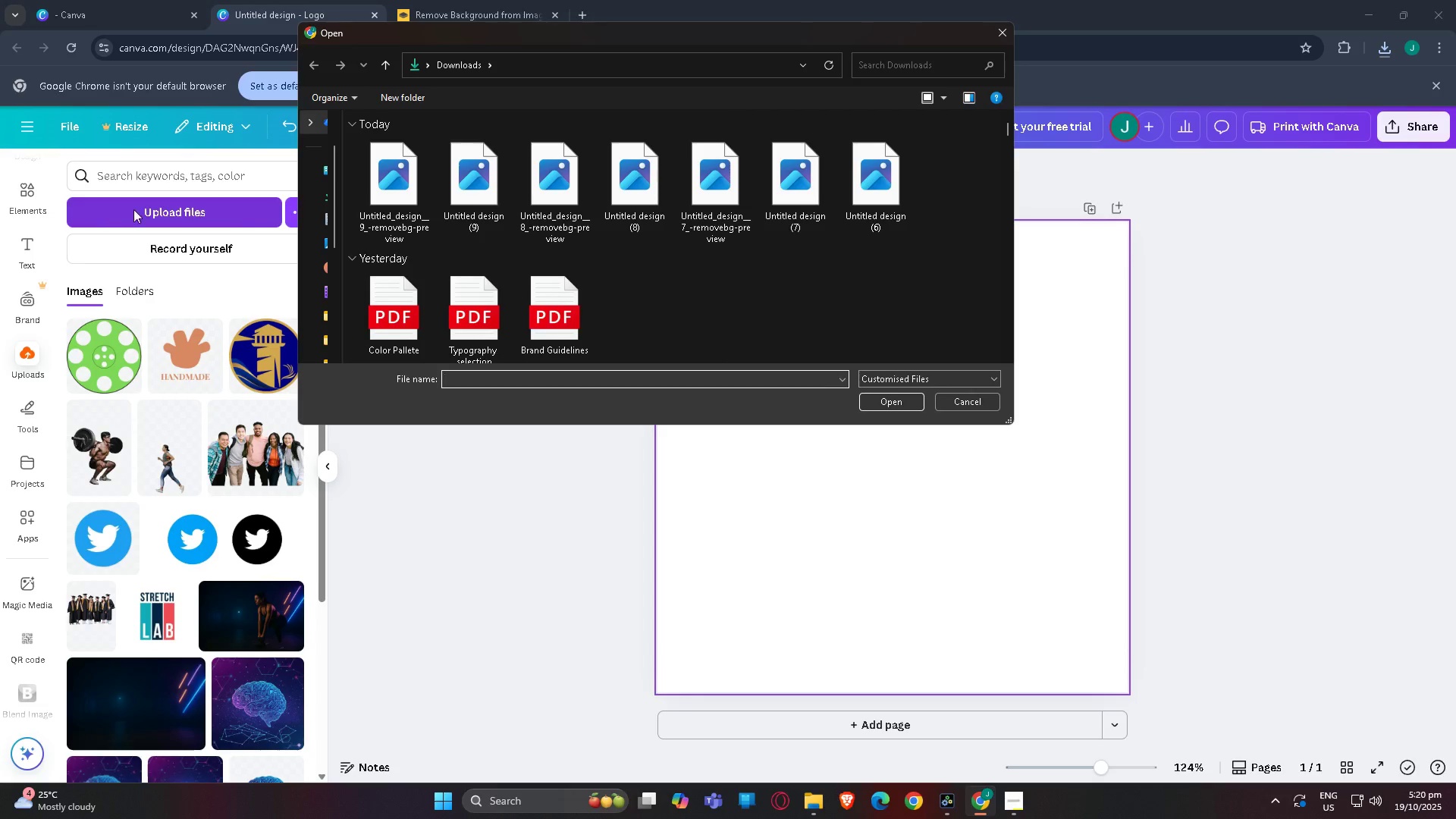 
double_click([413, 190])
 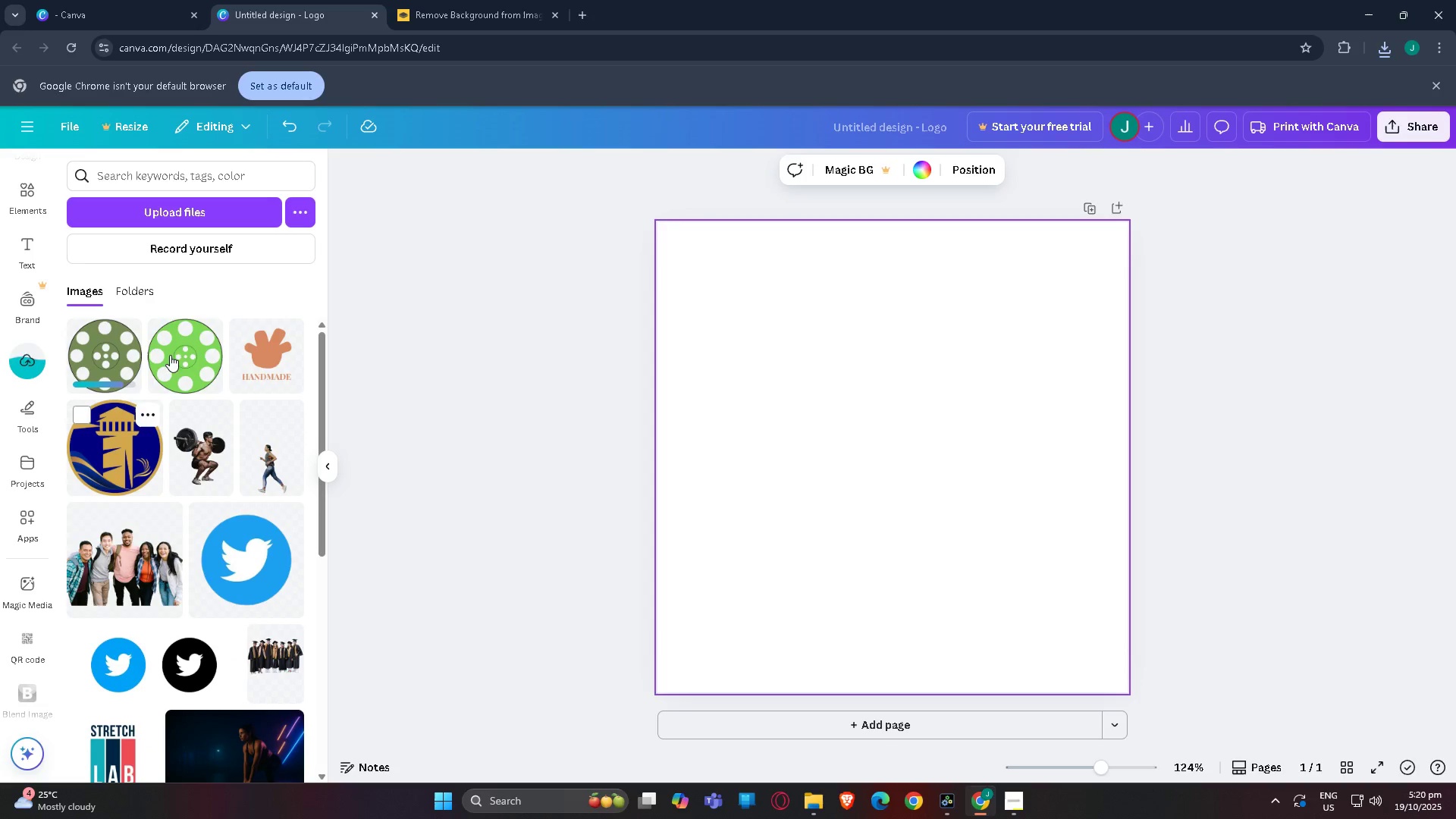 
left_click([206, 336])
 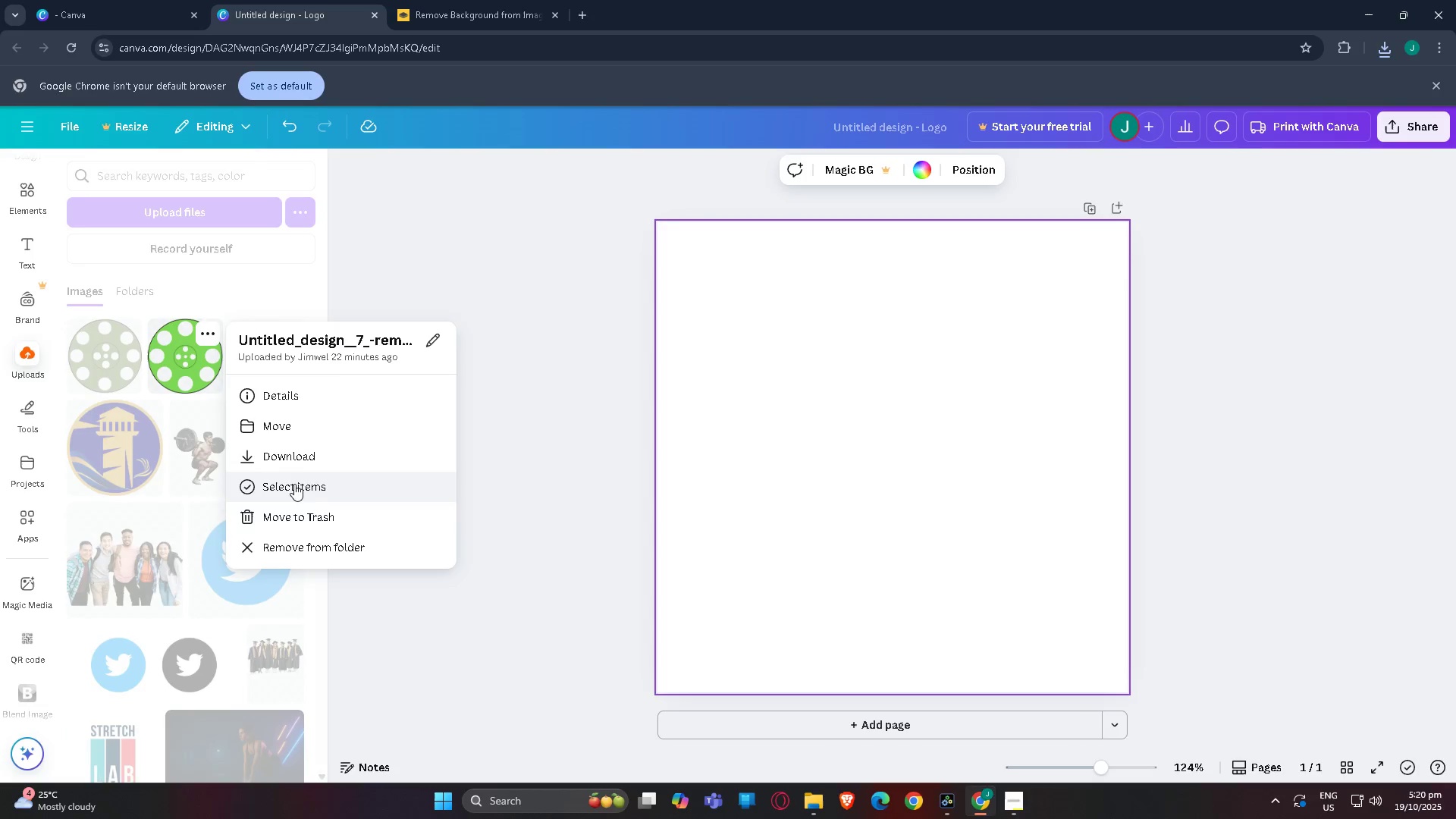 
left_click([312, 516])
 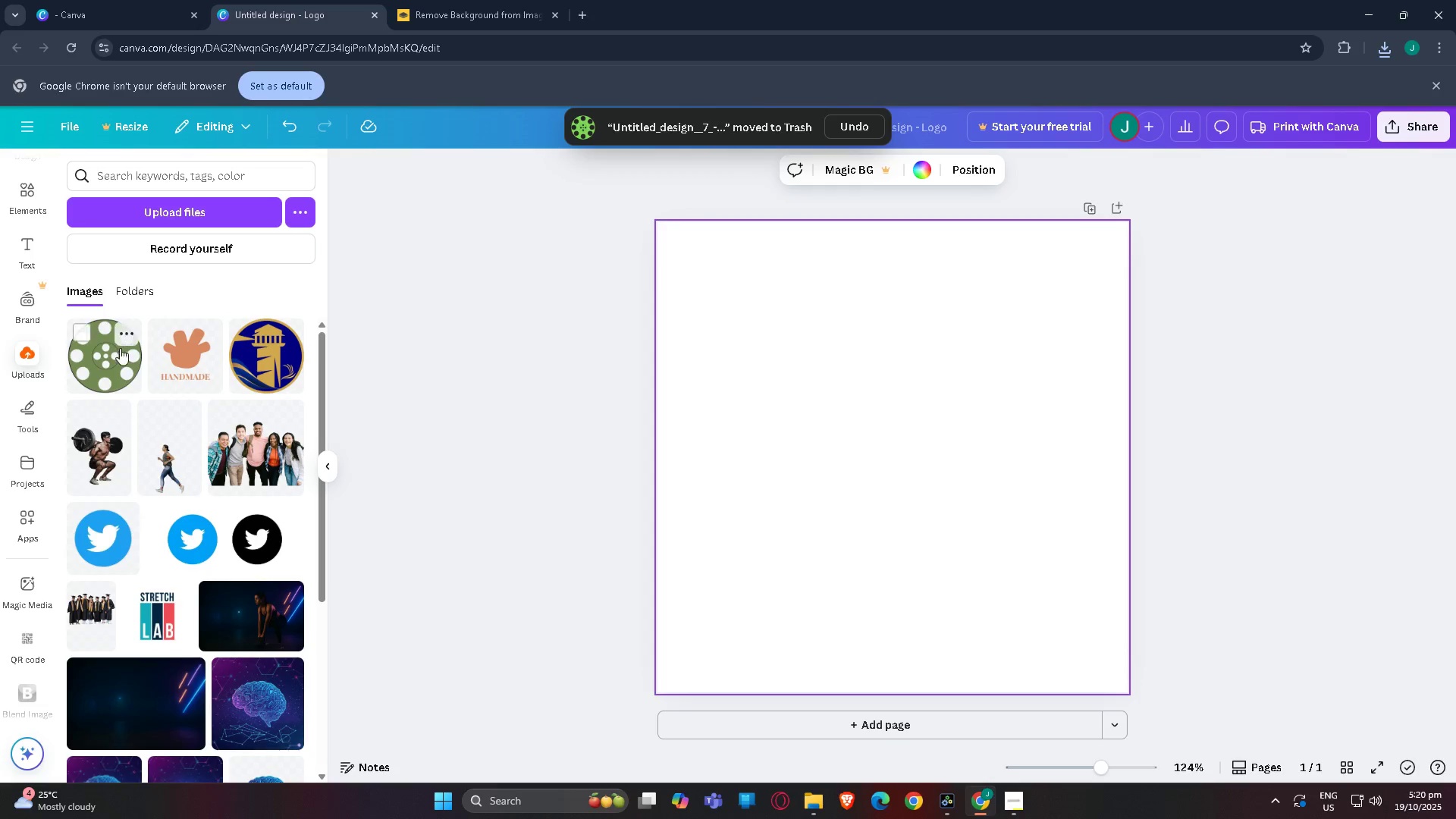 
left_click([105, 356])
 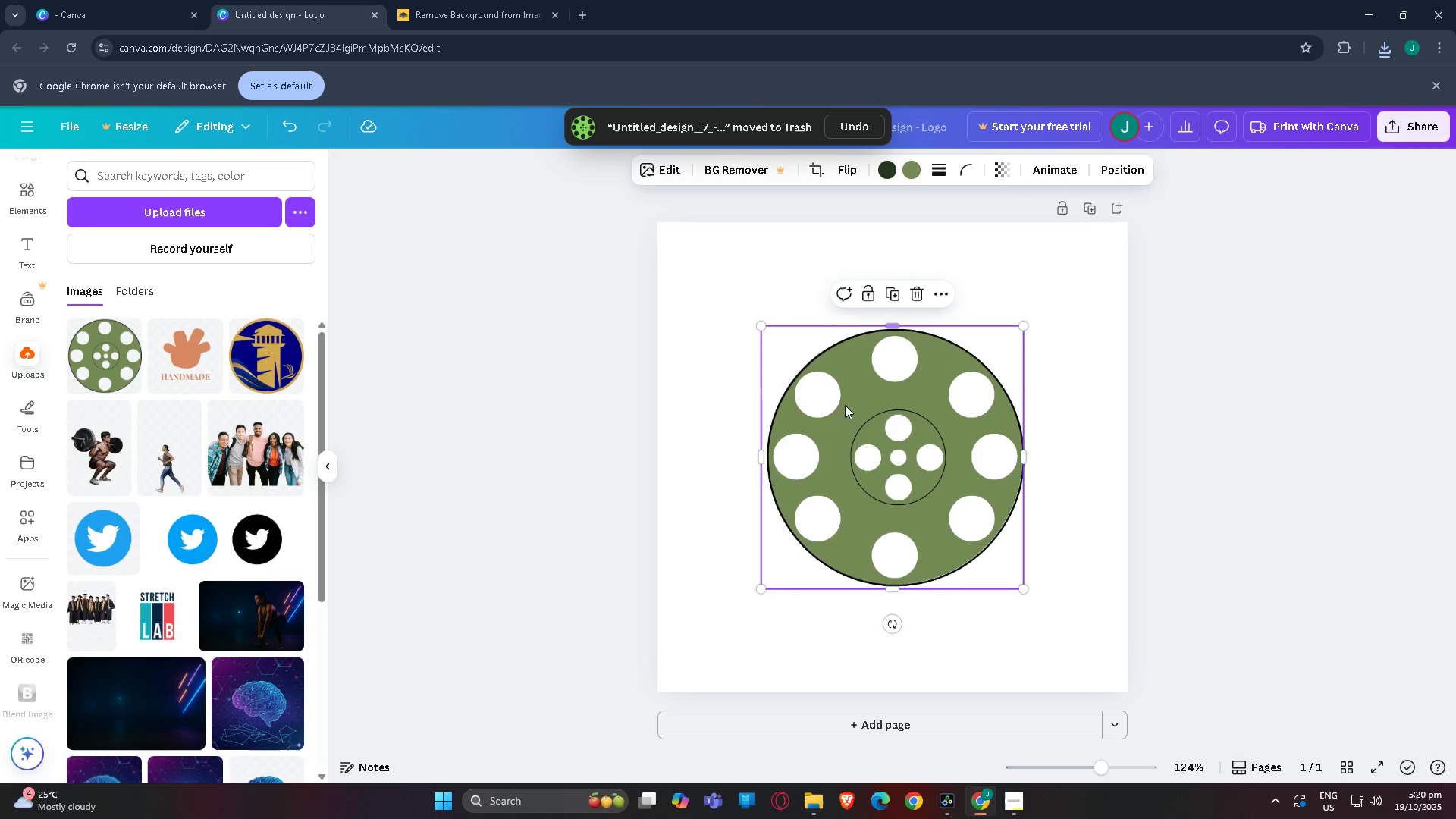 
left_click_drag(start_coordinate=[854, 440], to_coordinate=[838, 338])
 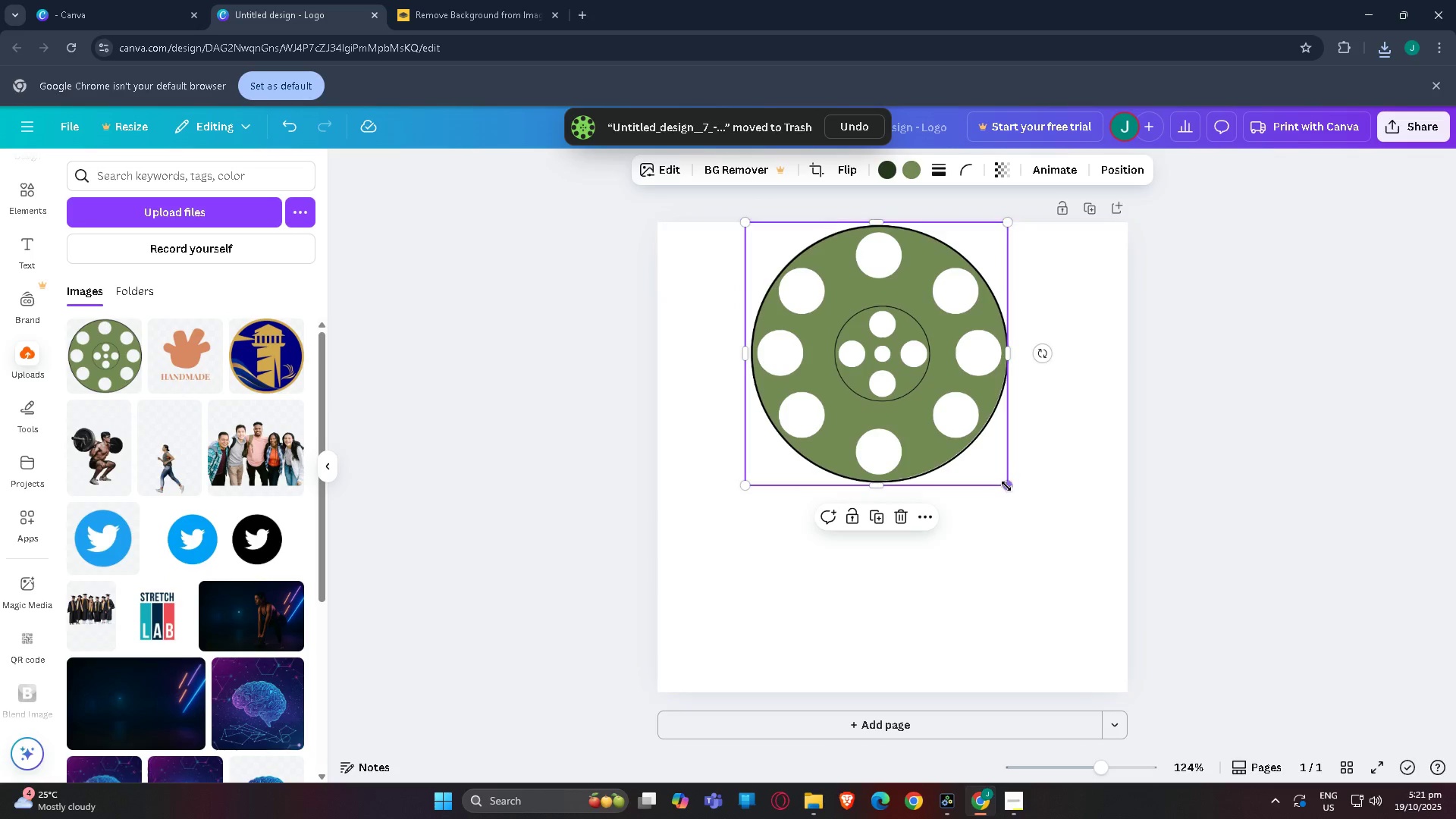 
left_click_drag(start_coordinate=[1006, 486], to_coordinate=[988, 460])
 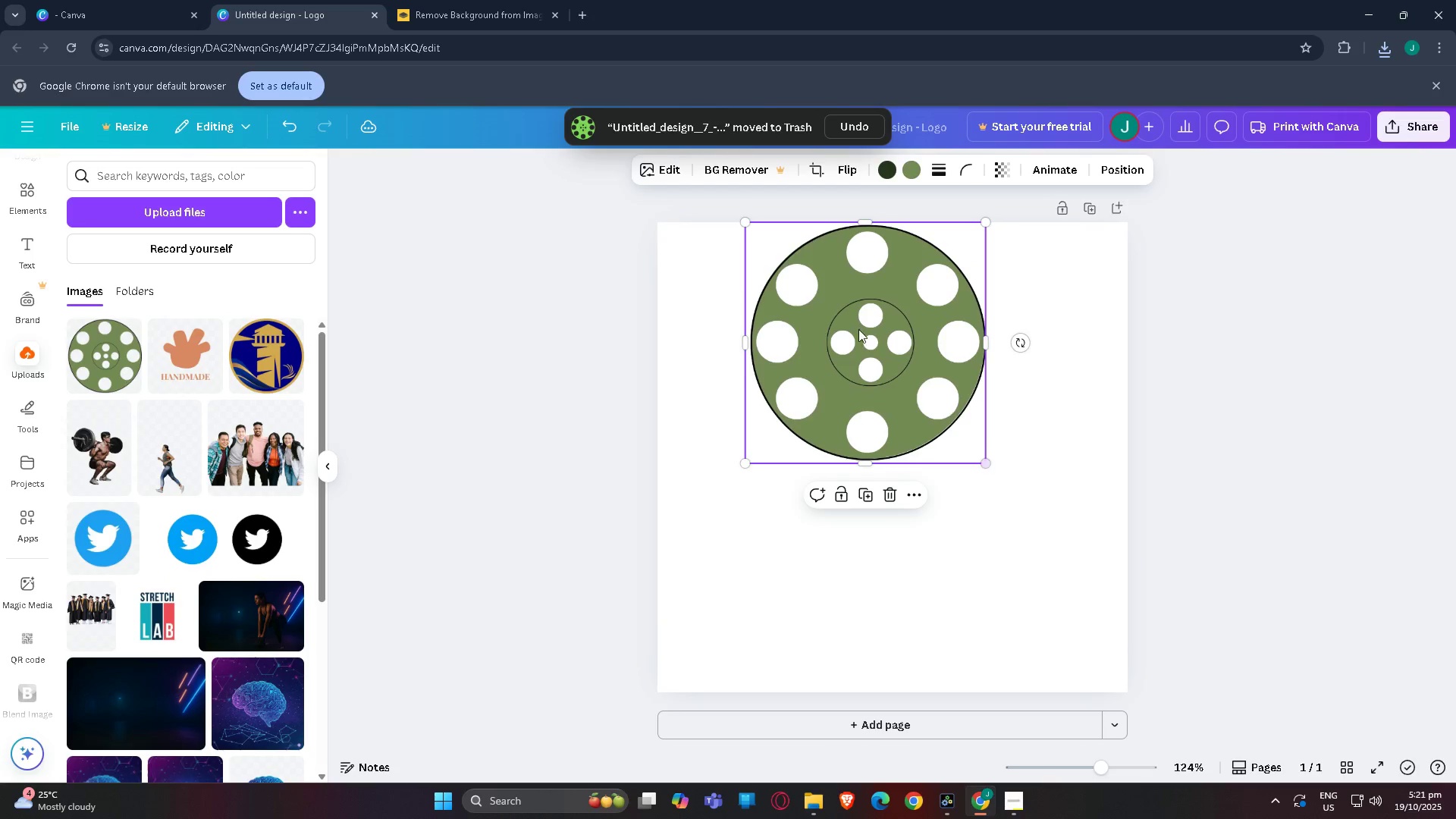 
left_click_drag(start_coordinate=[851, 322], to_coordinate=[877, 320])
 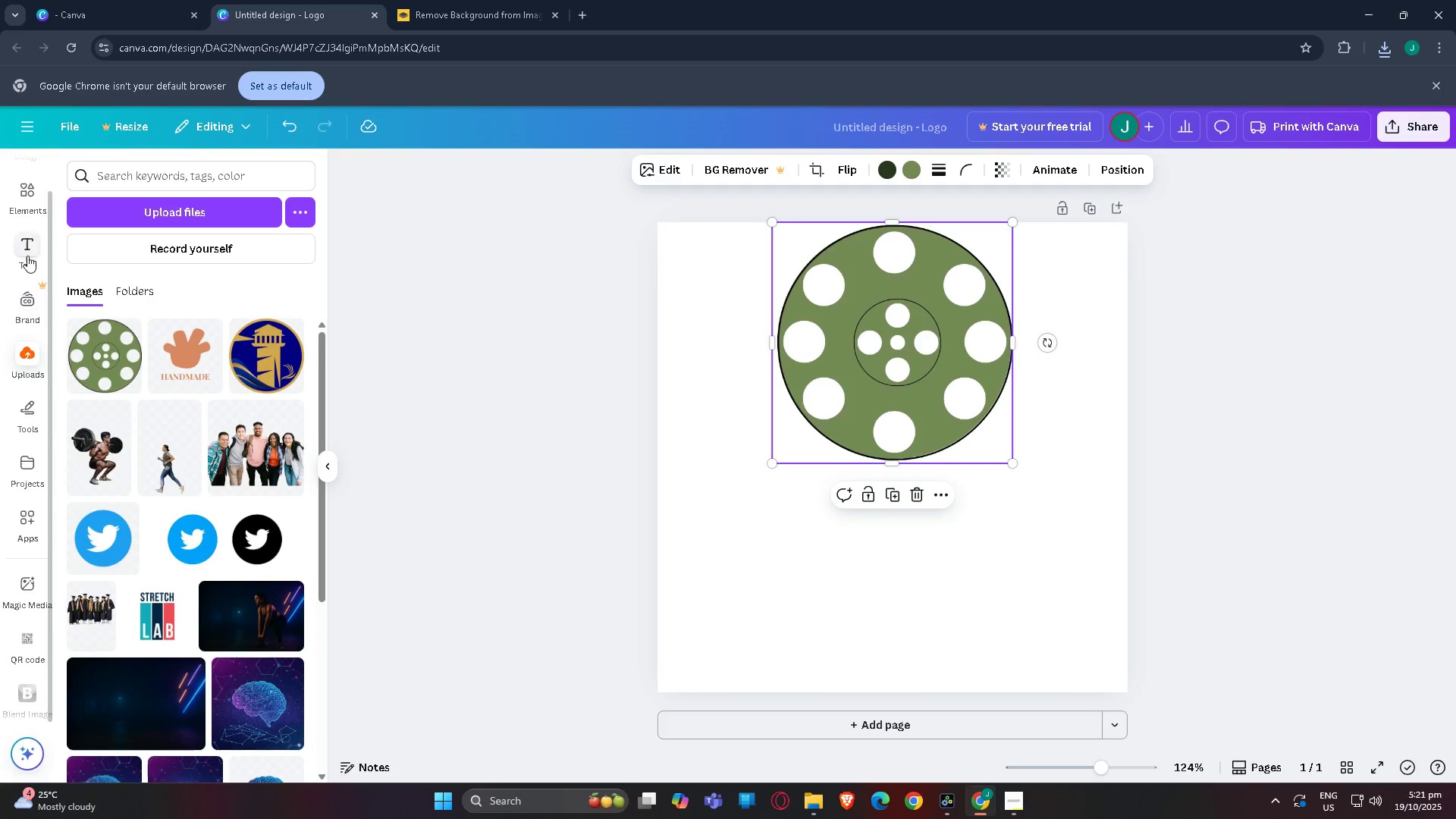 
left_click([27, 200])
 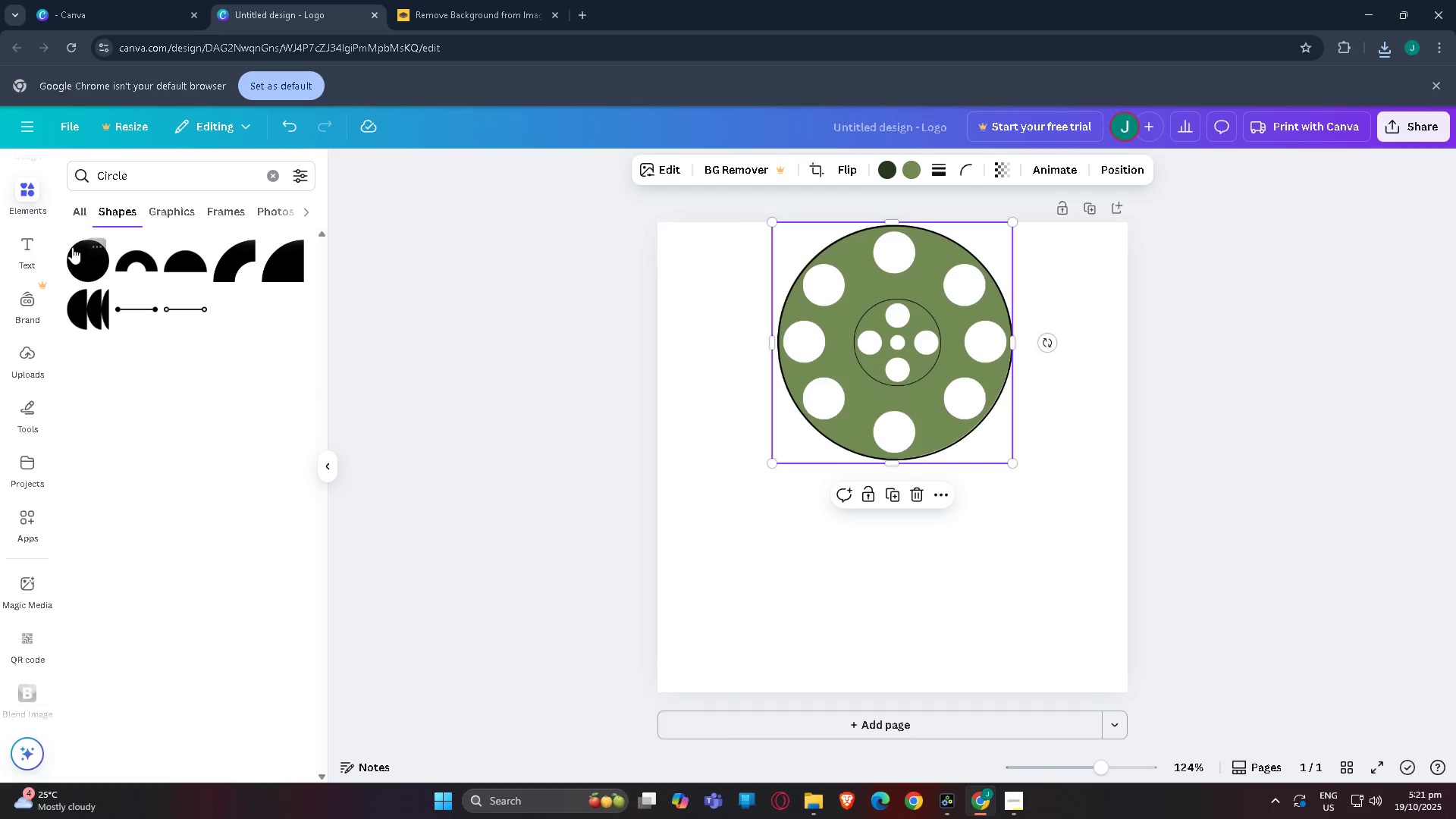 
left_click([85, 253])
 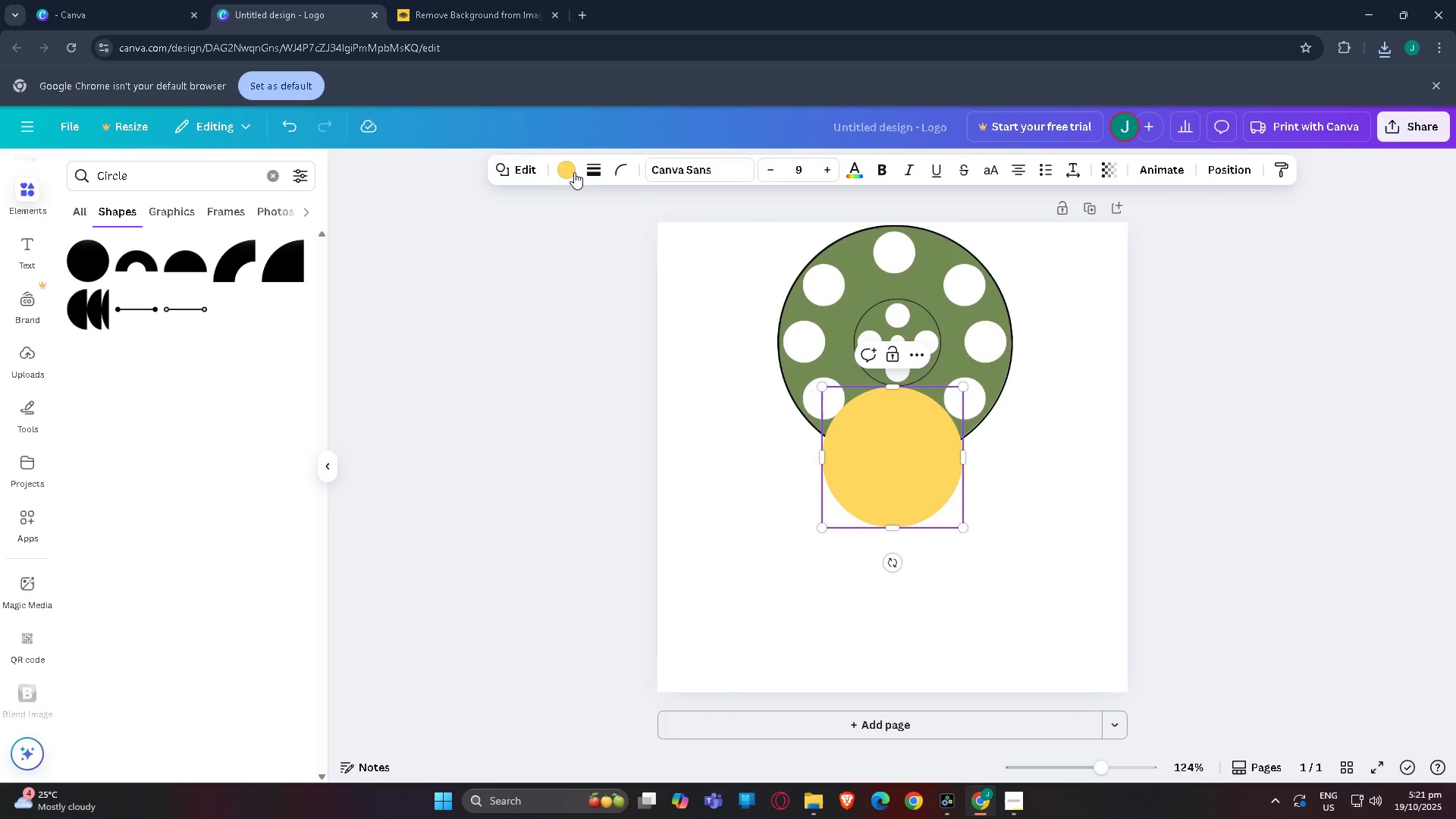 
left_click([573, 173])
 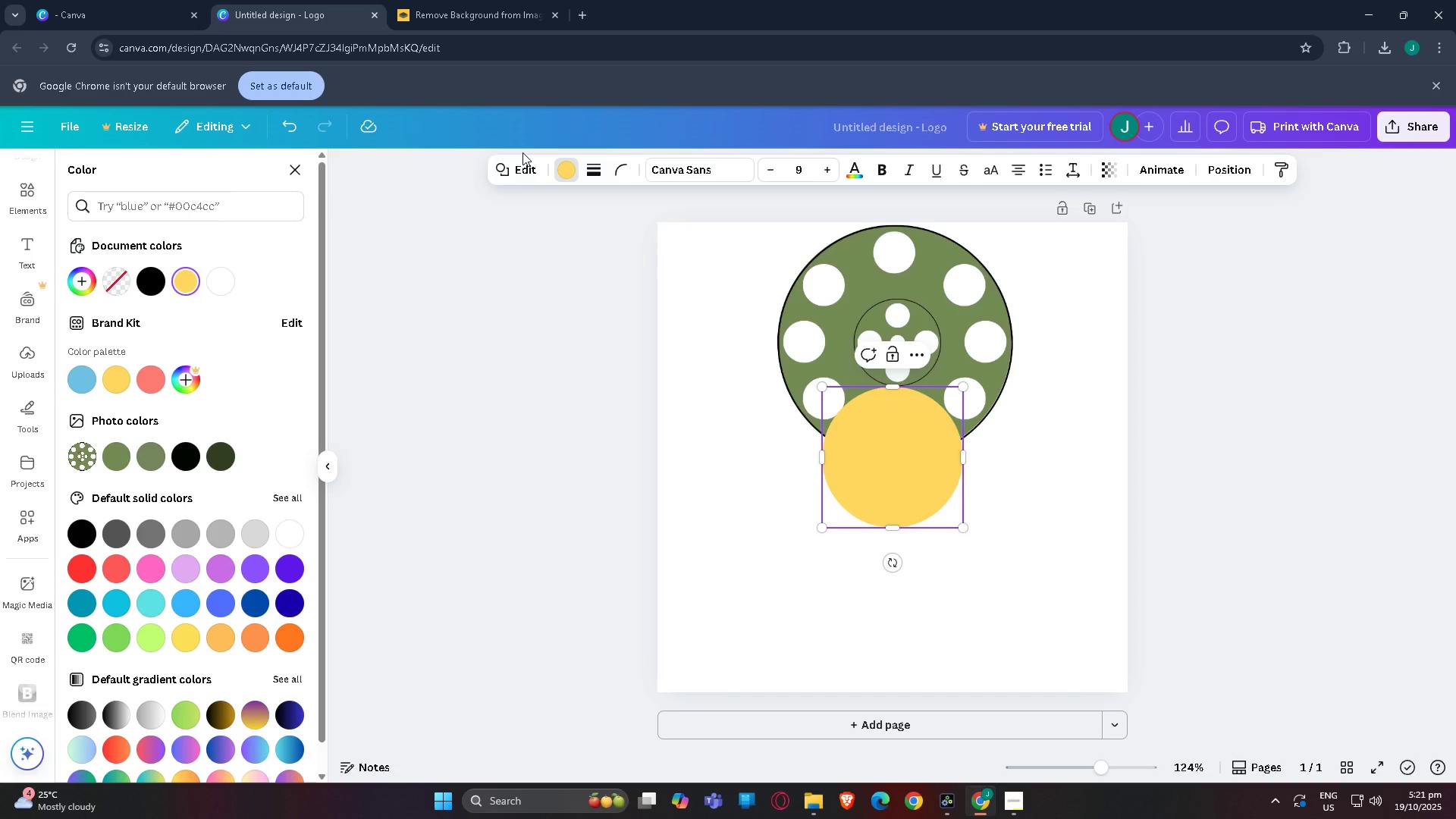 
wait(26.59)
 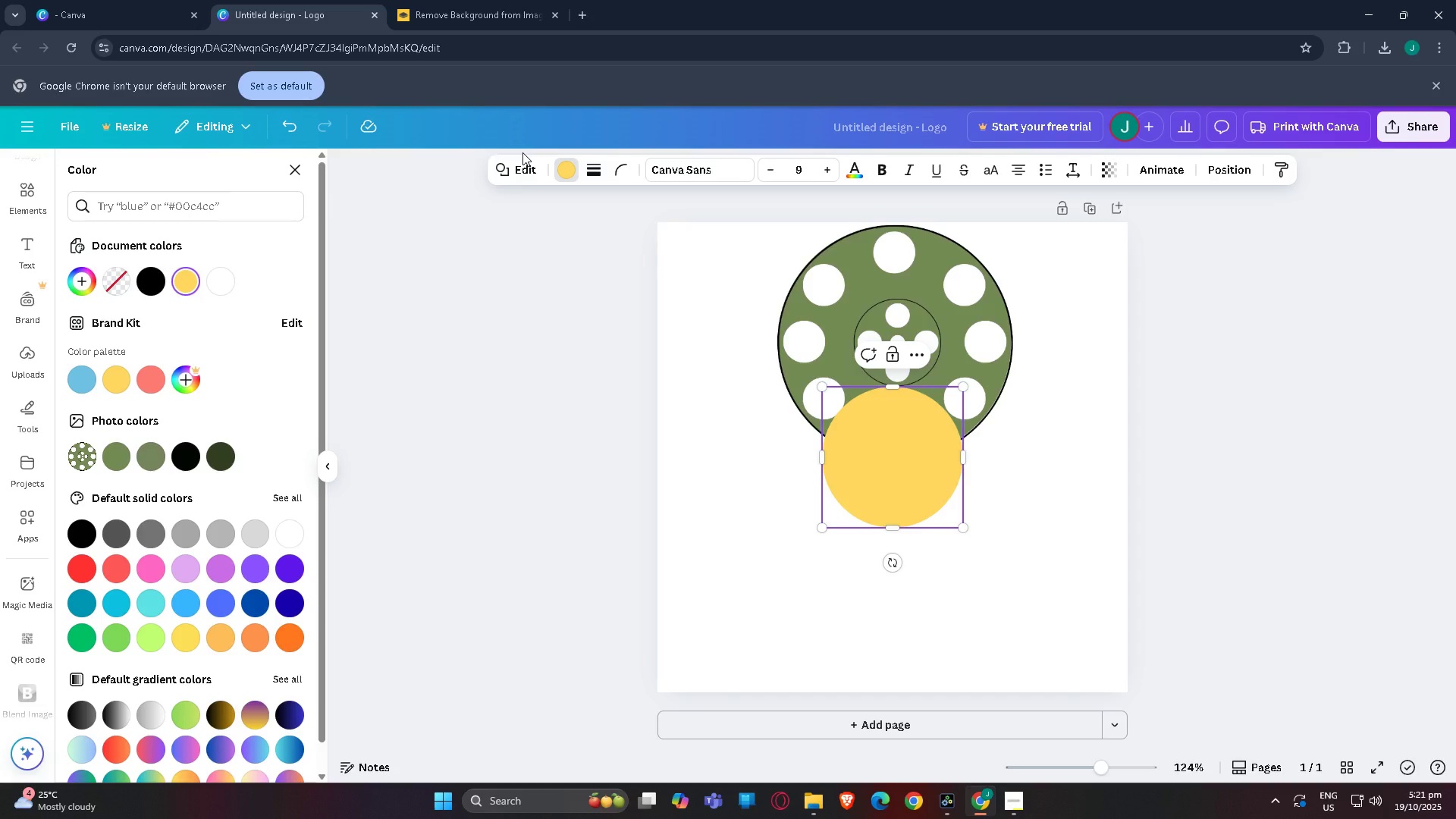 
left_click([573, 164])
 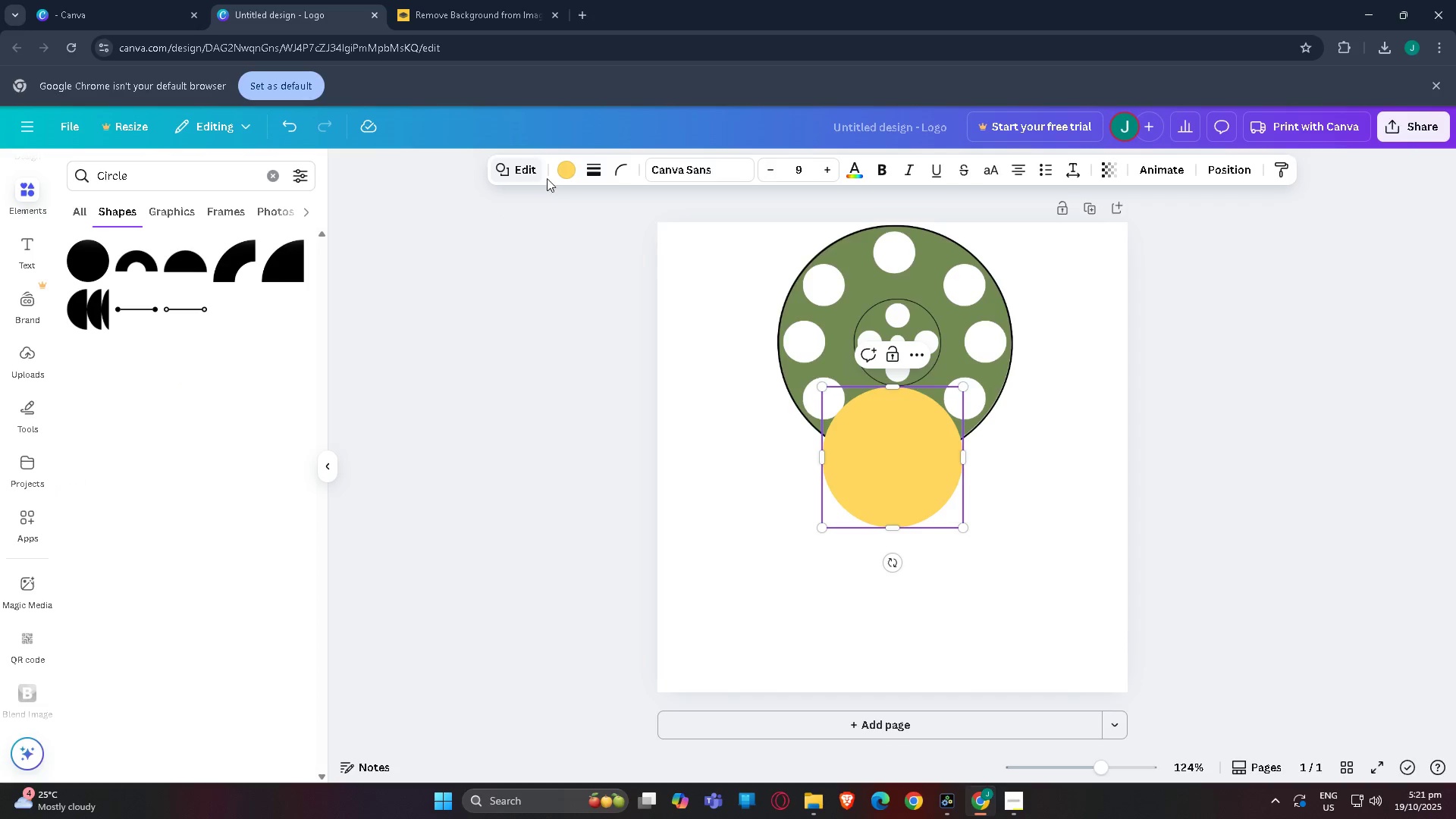 
left_click([573, 180])
 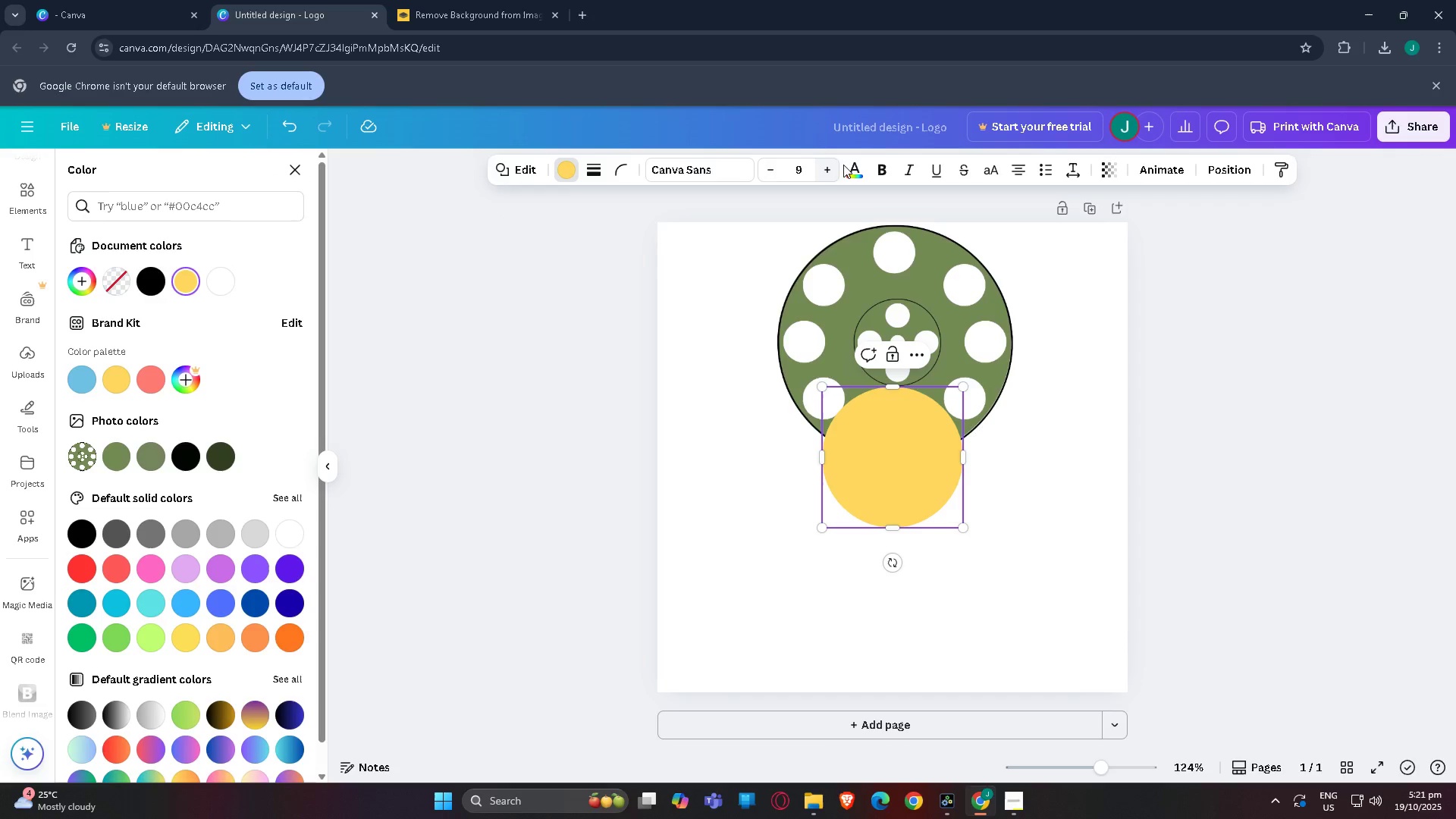 
left_click([849, 166])
 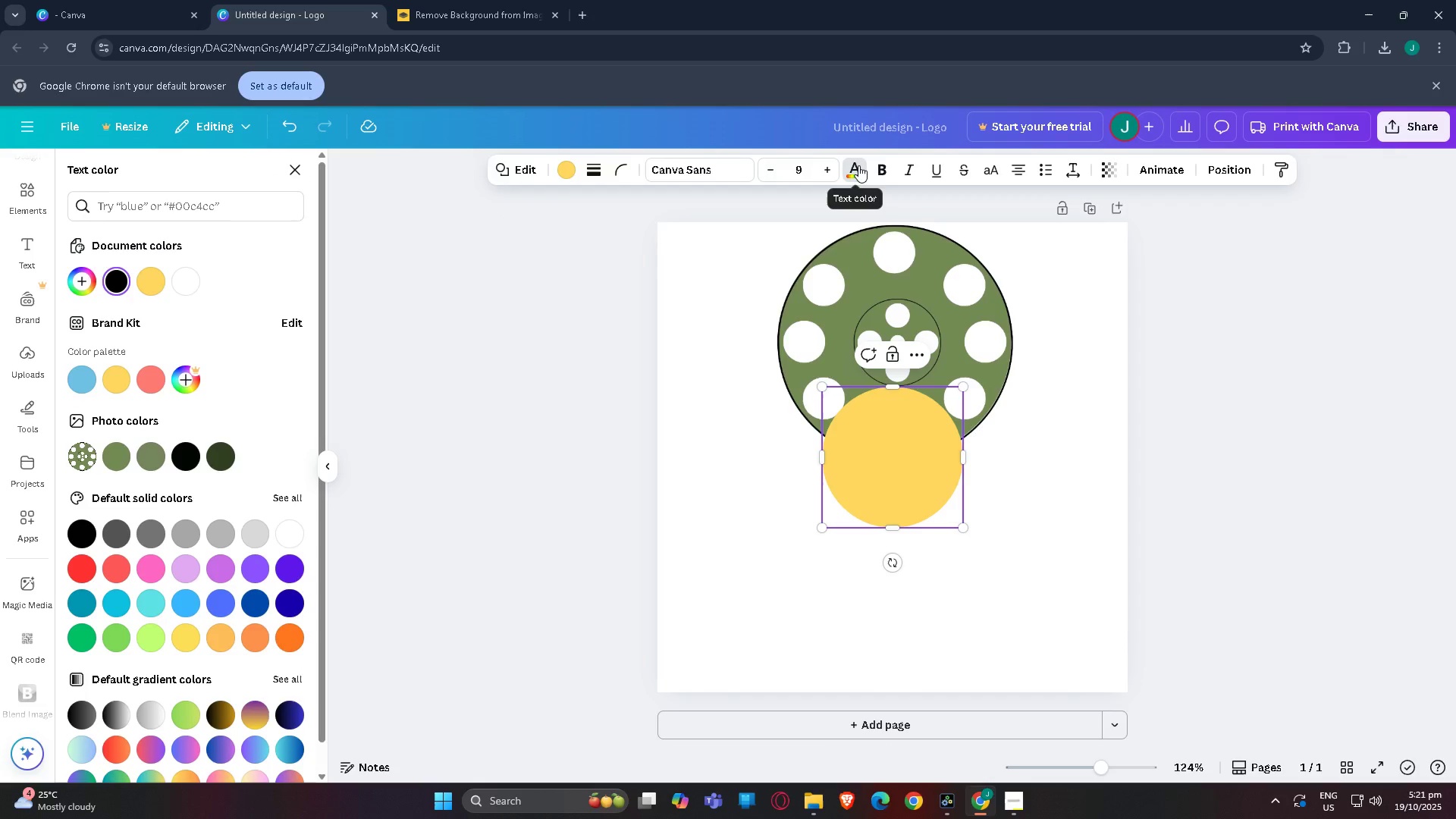 
left_click([856, 165])
 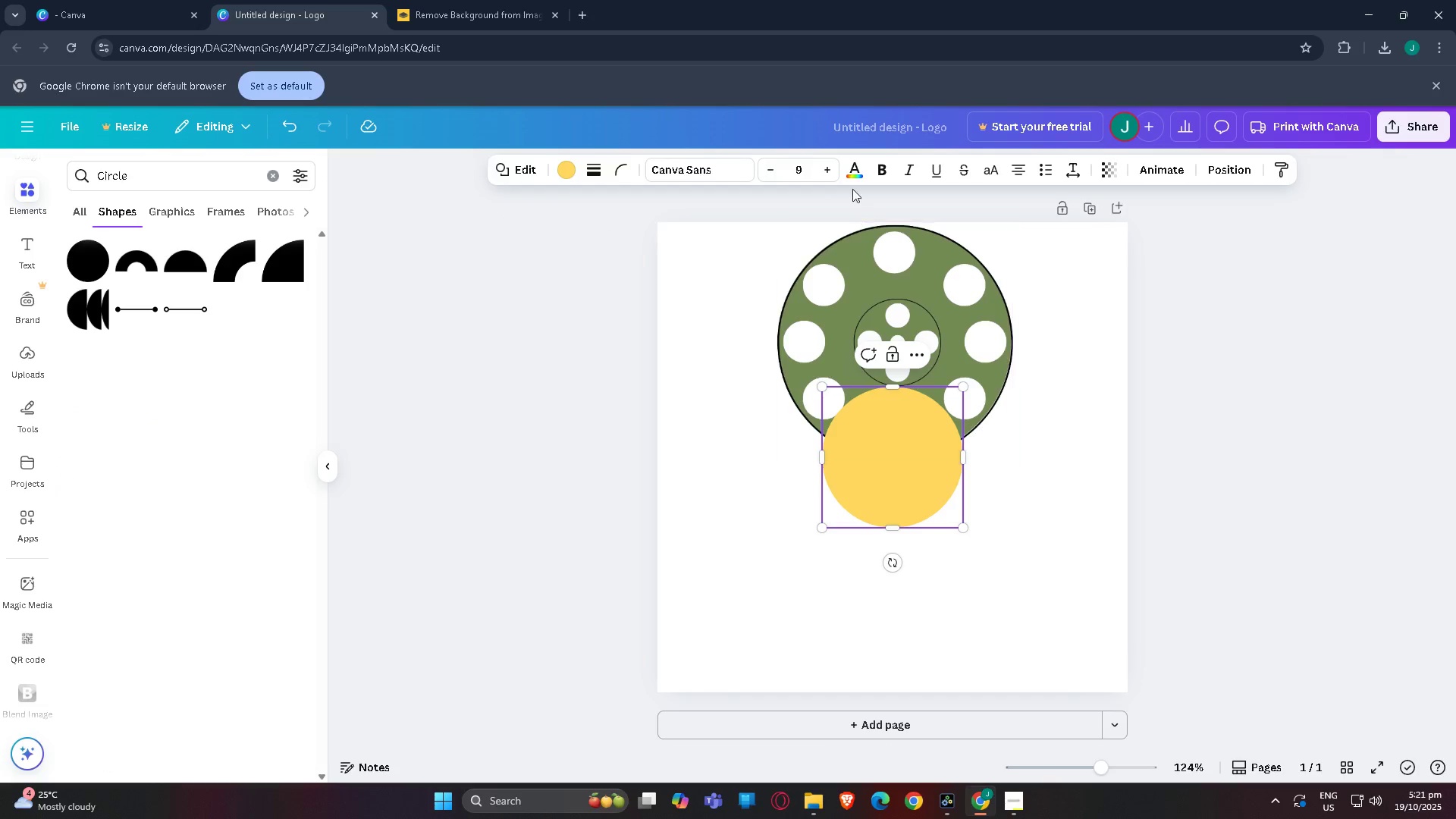 
left_click([907, 479])
 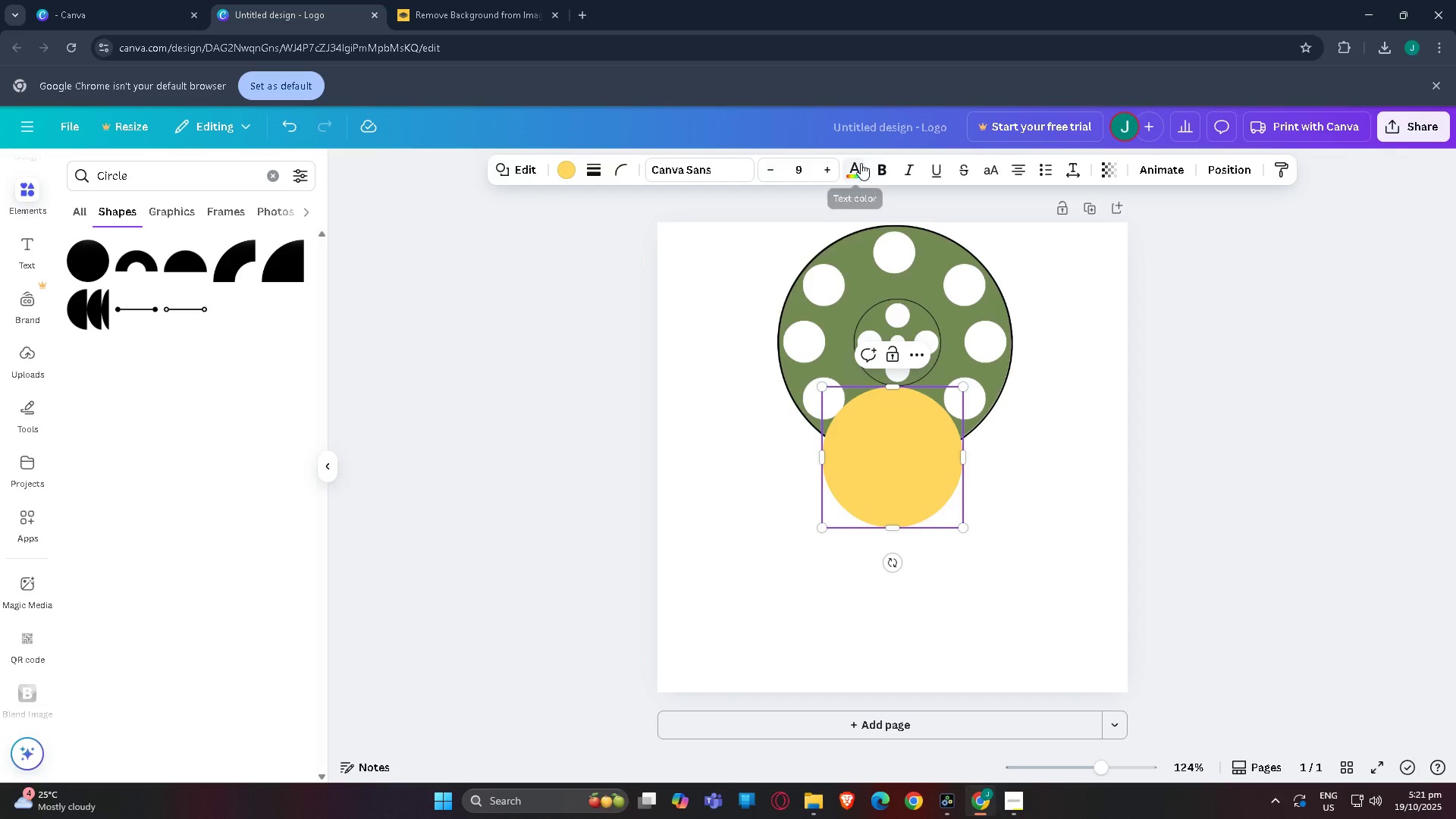 
left_click([857, 165])
 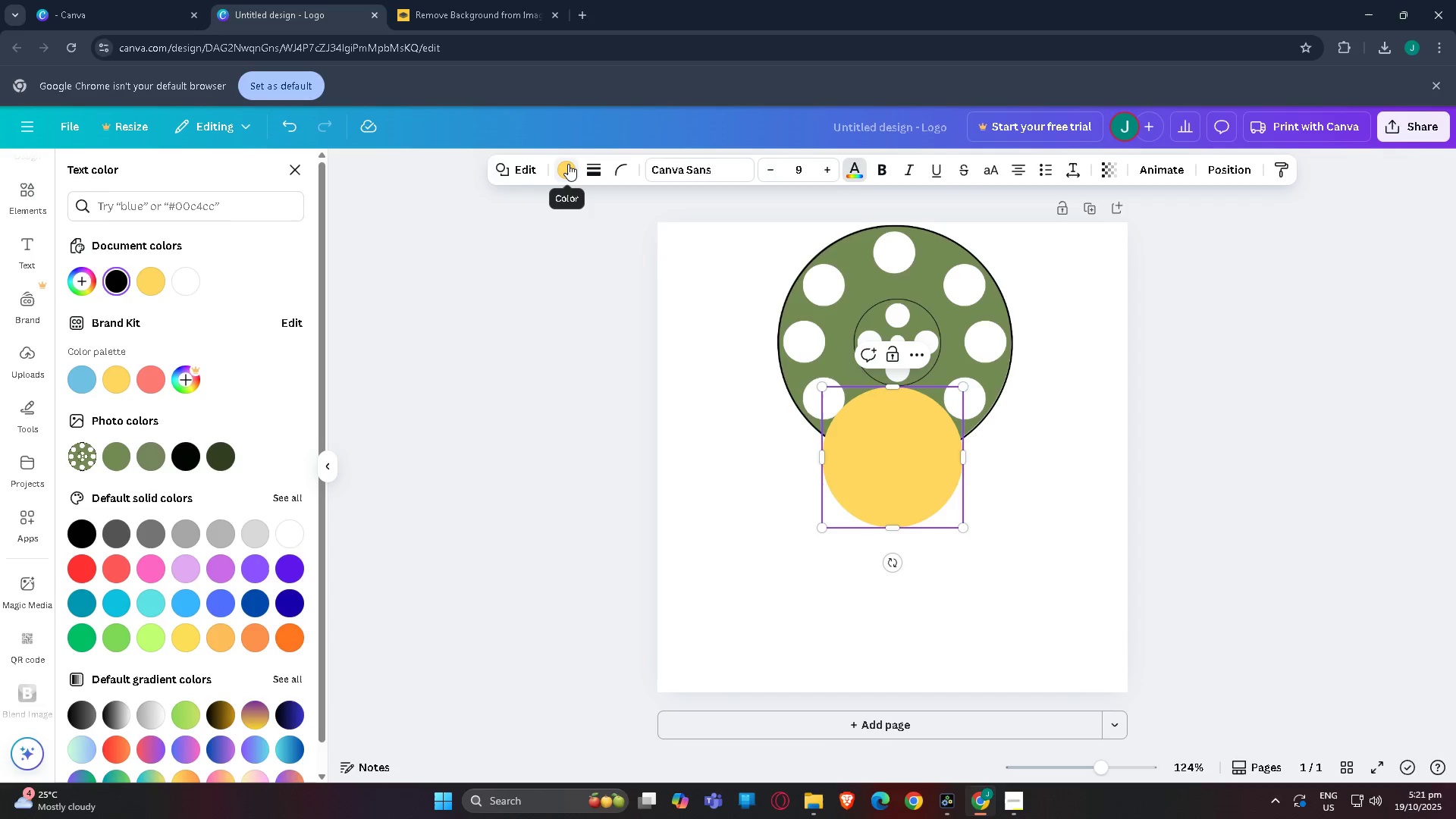 
left_click([568, 164])
 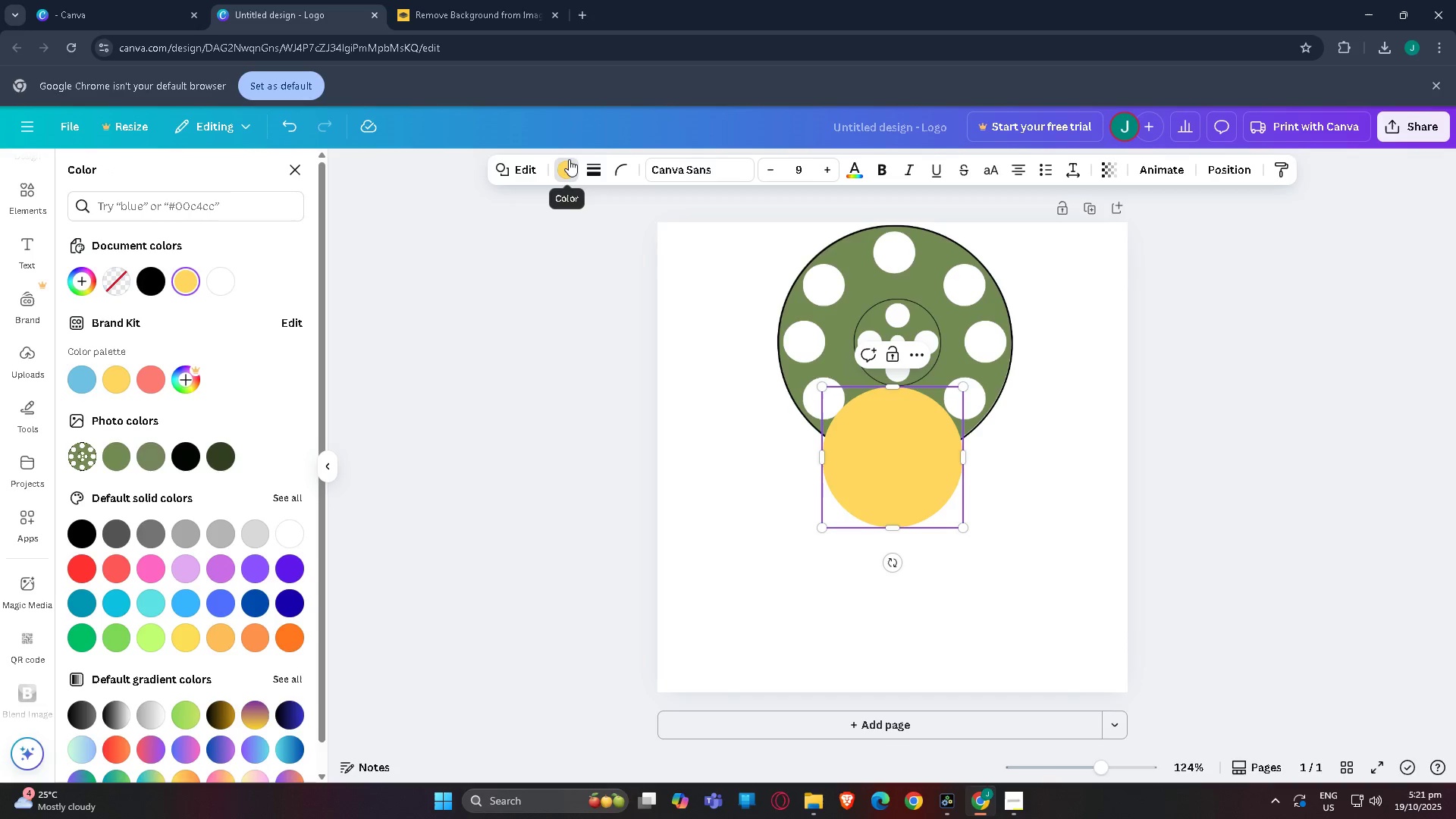 
left_click([568, 159])
 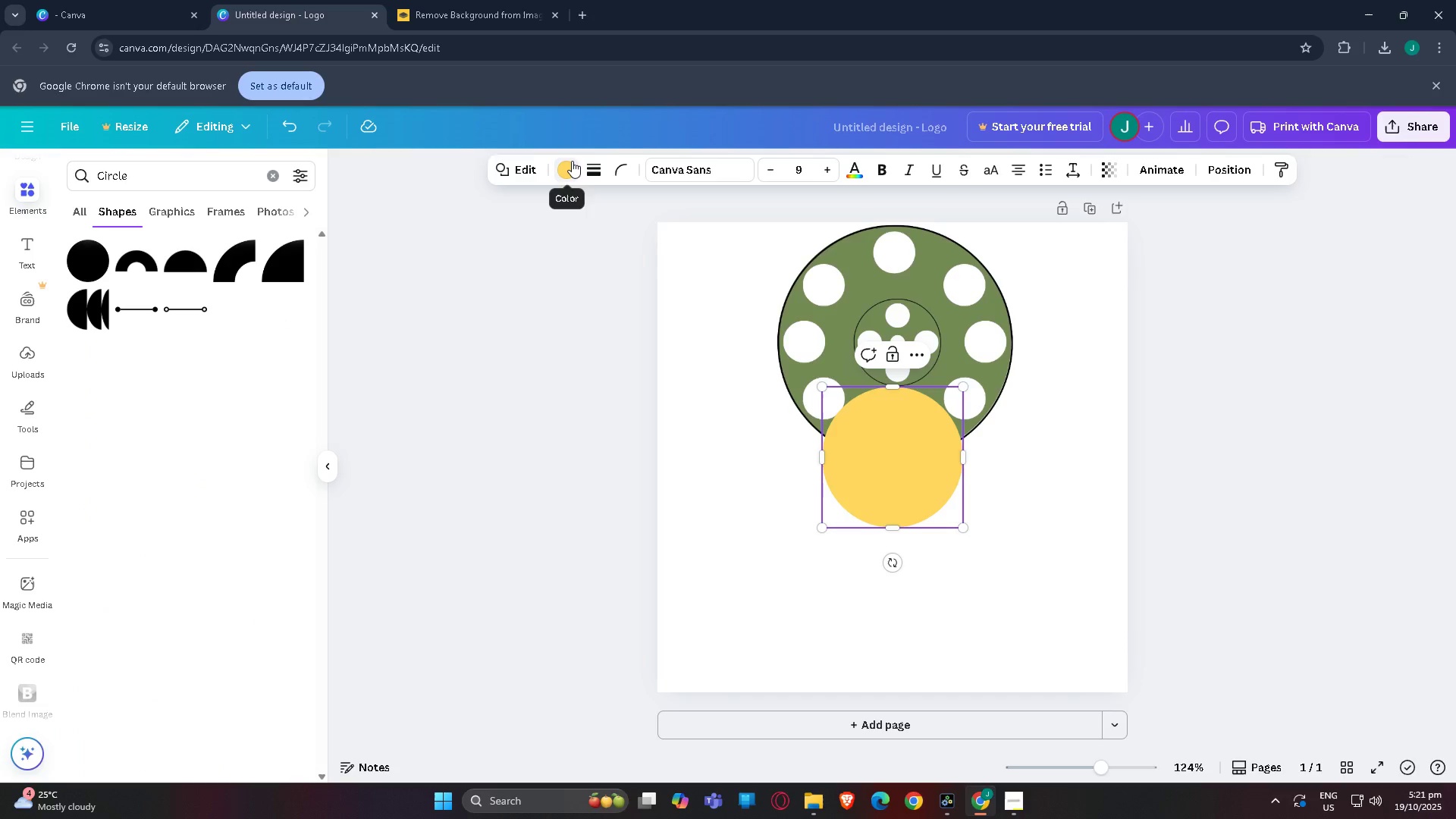 
left_click([572, 161])
 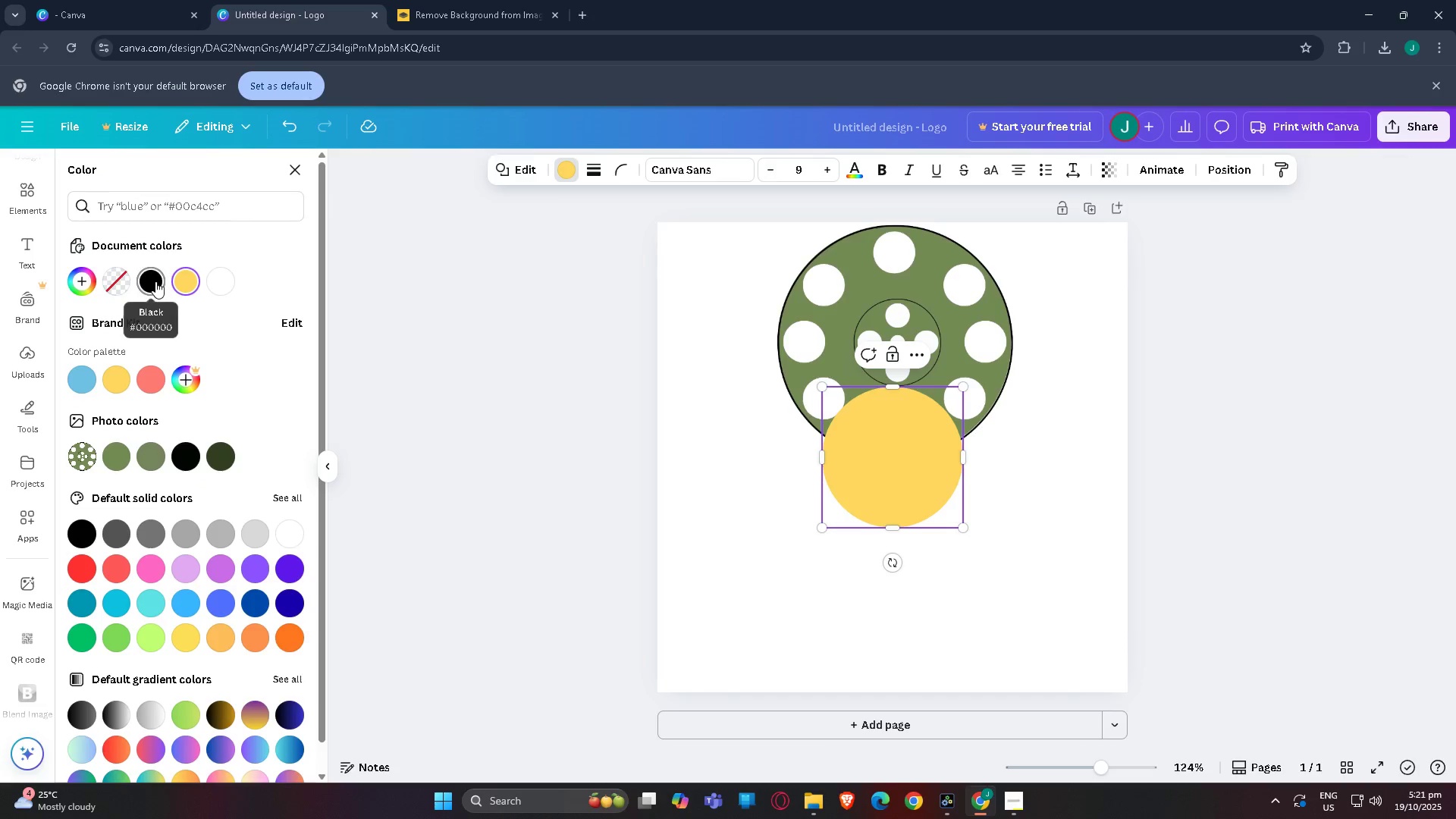 
left_click([154, 281])
 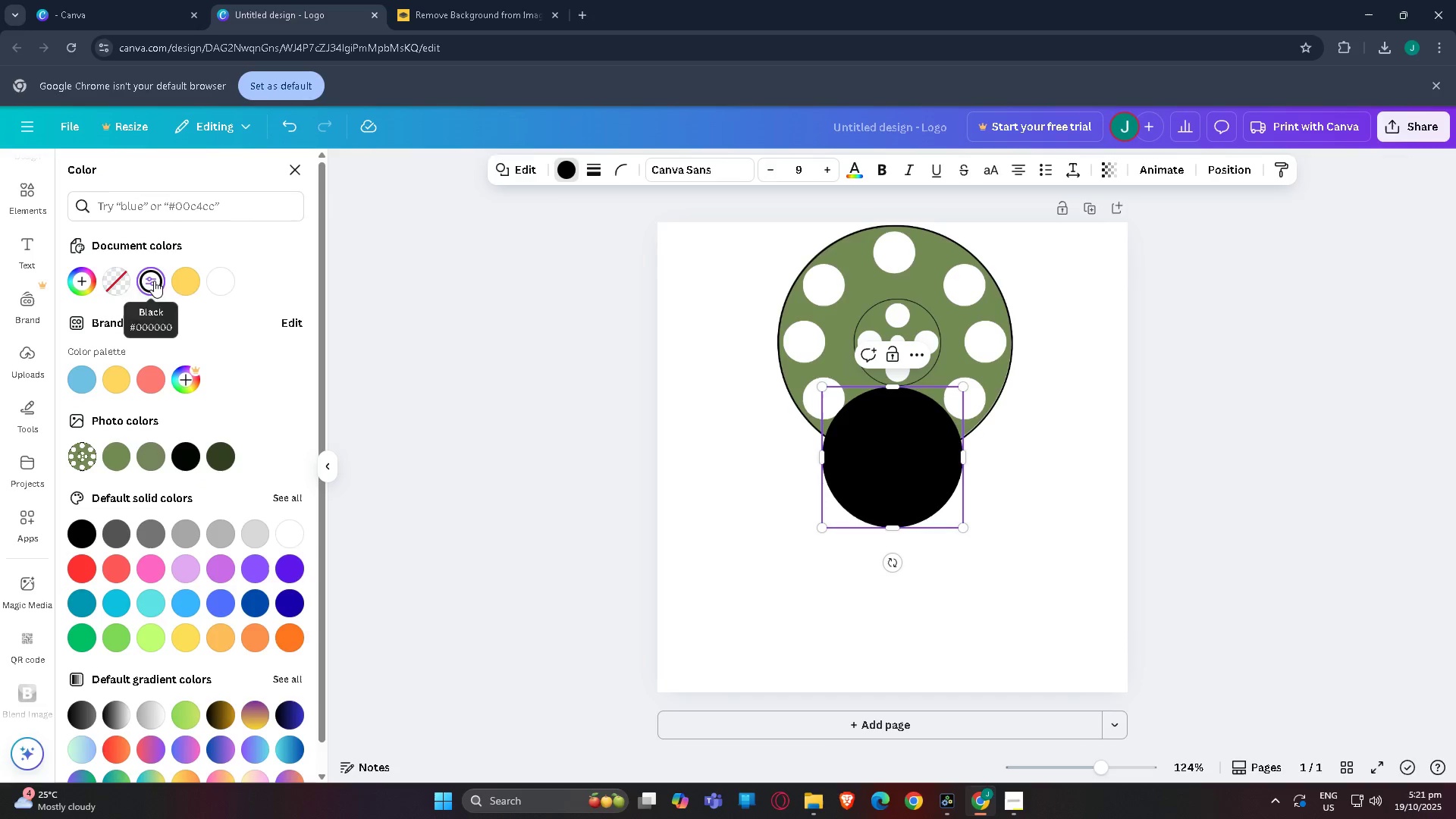 
left_click([154, 281])
 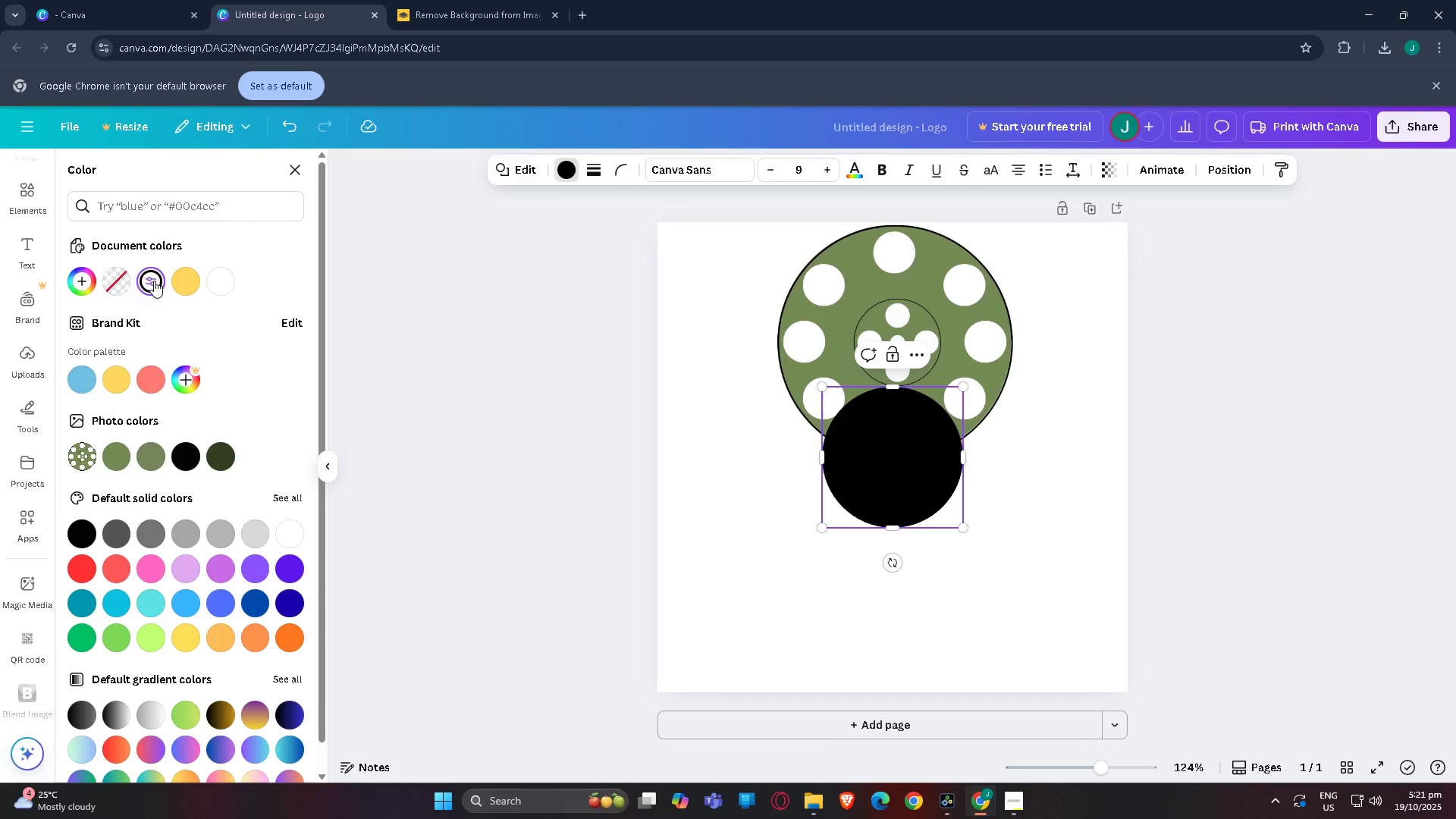 
left_click([154, 281])
 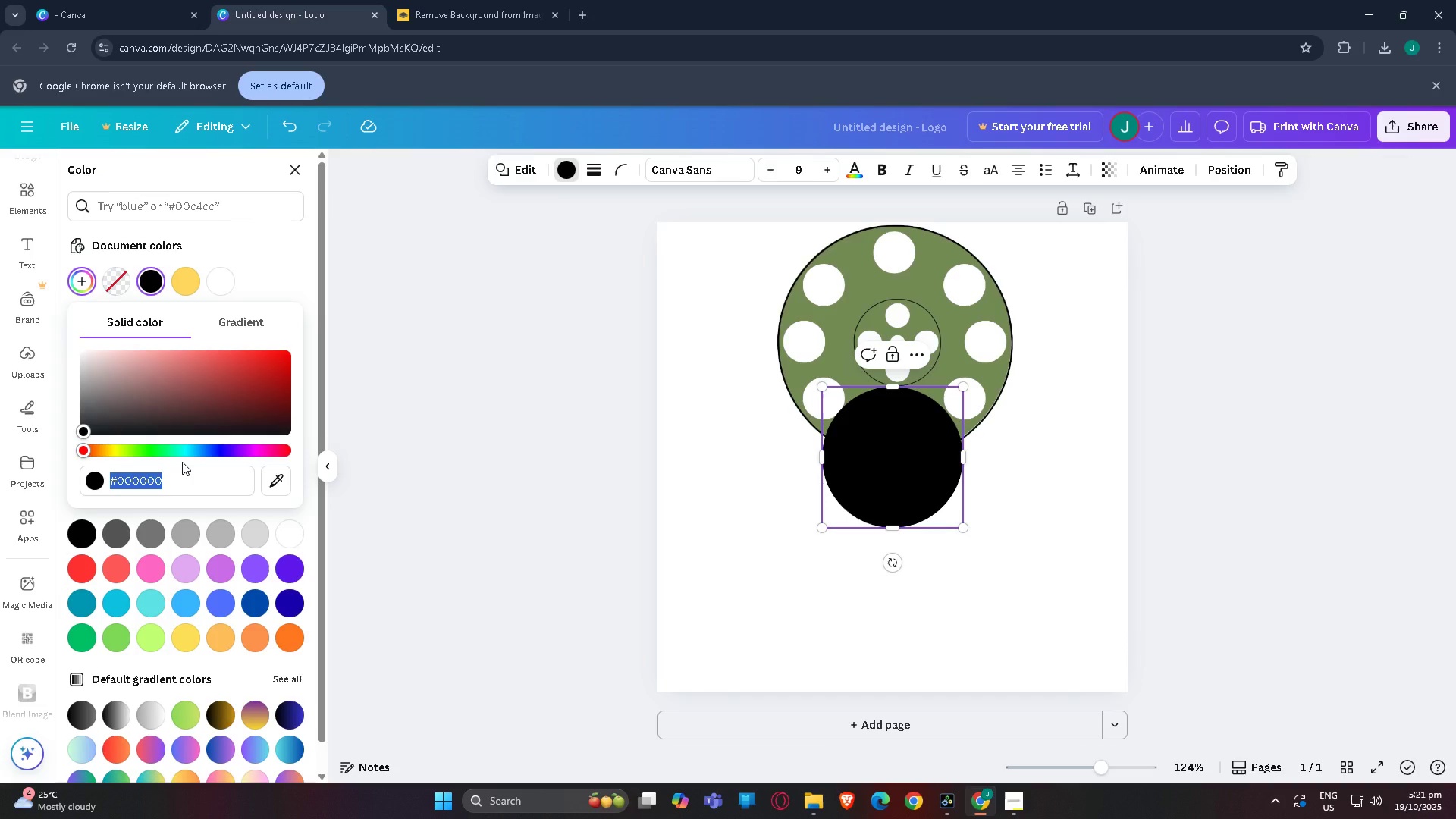 
wait(10.78)
 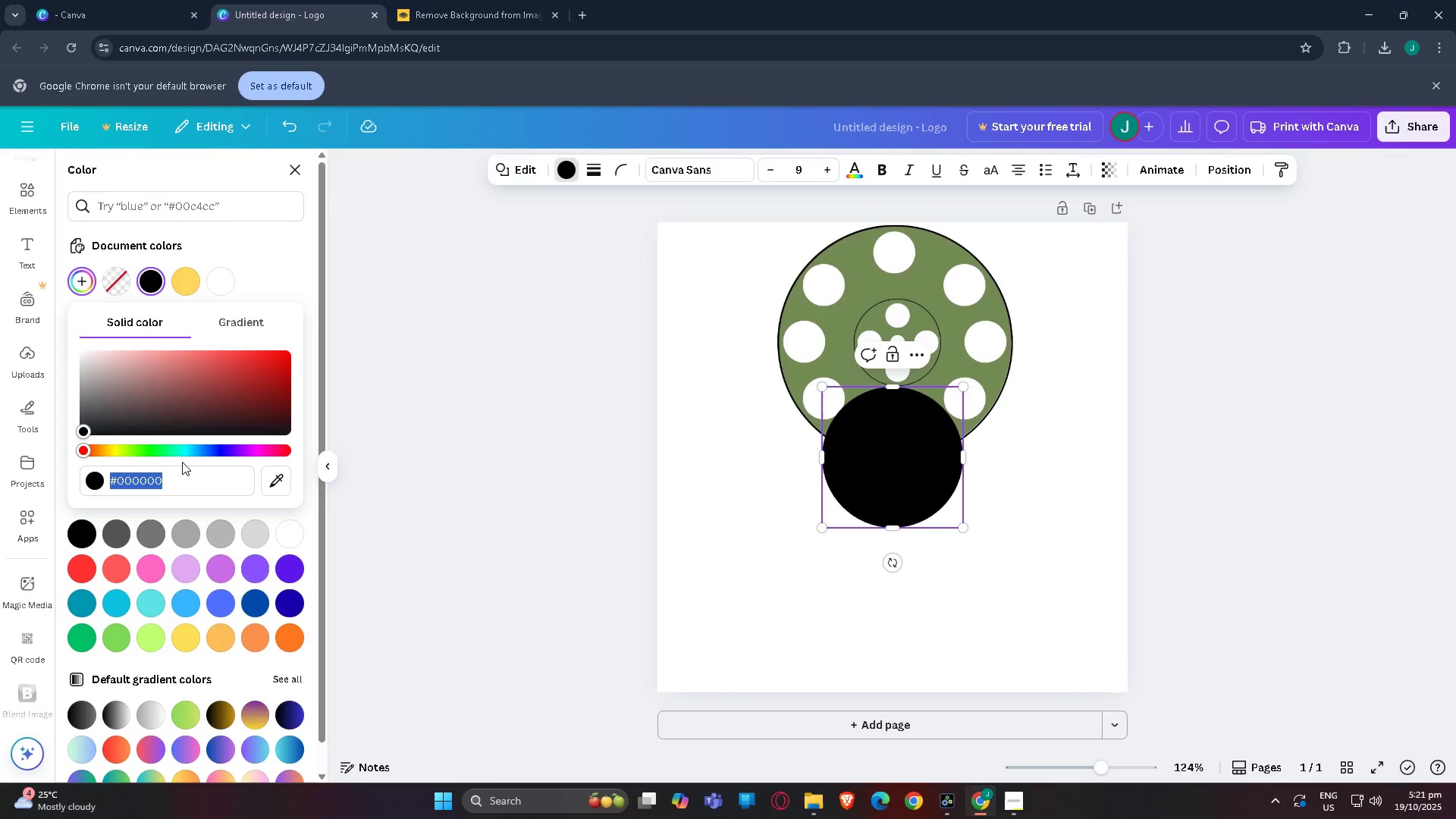 
type(2e)
 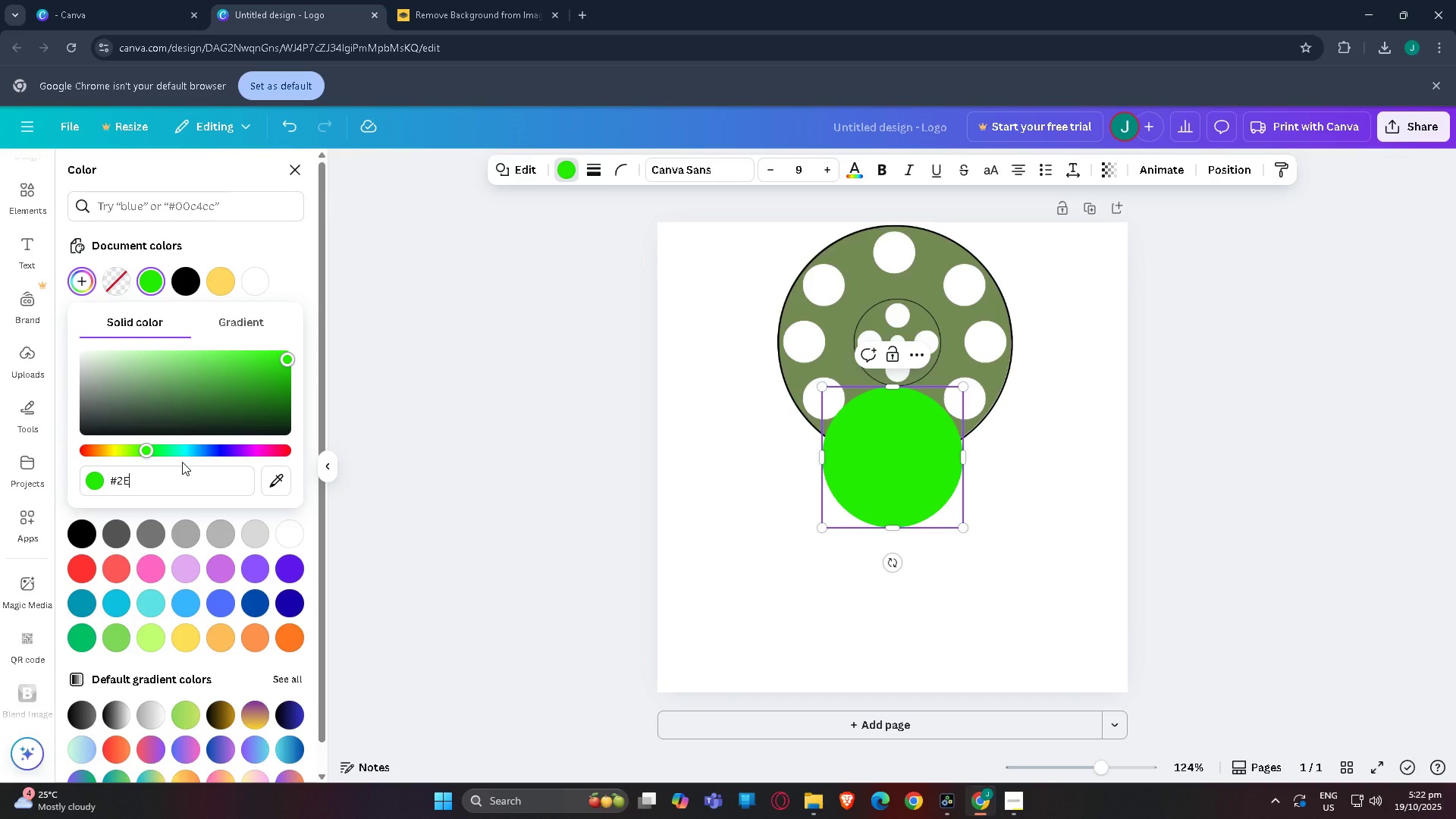 
type(5330)
 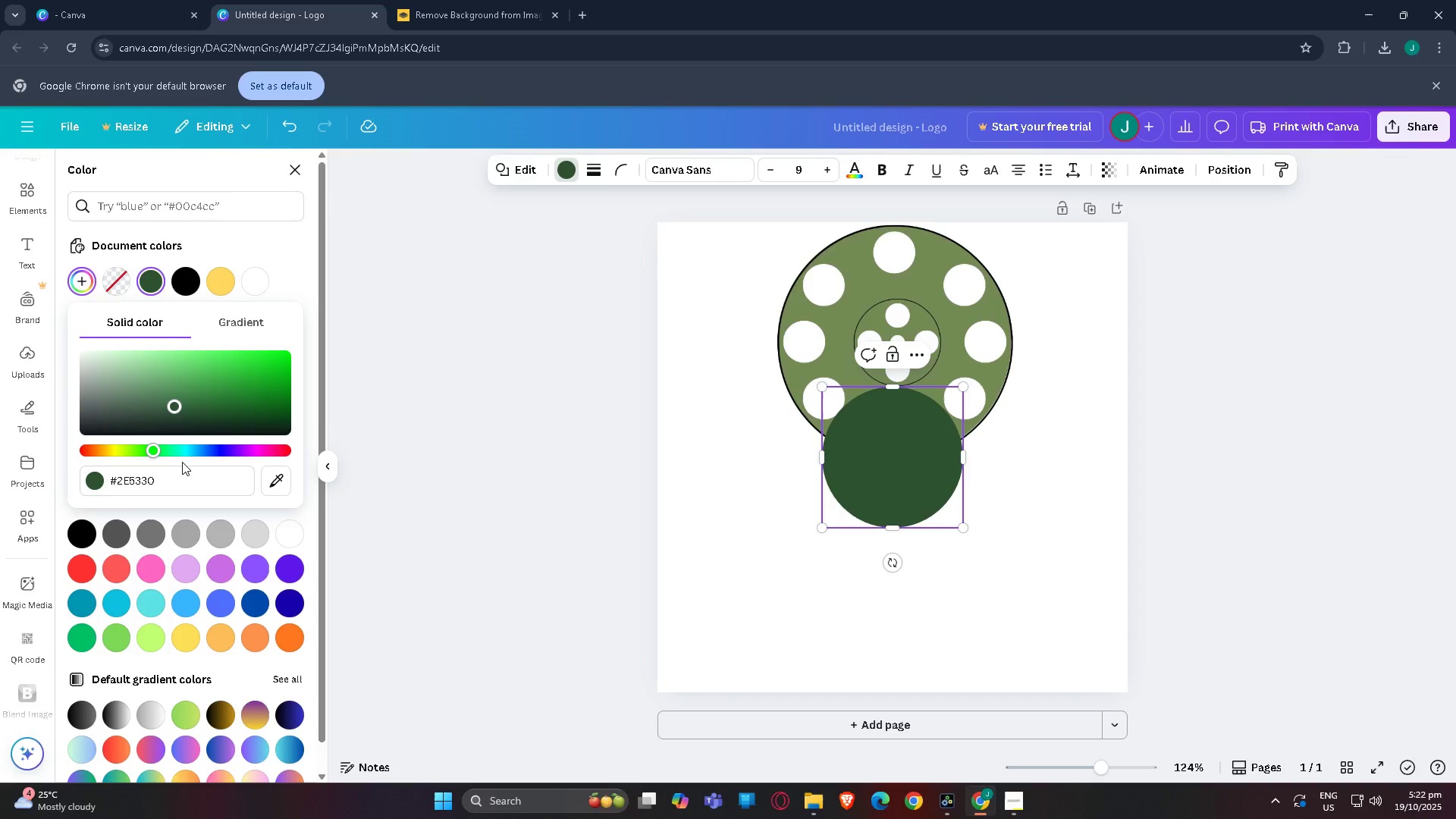 
wait(8.9)
 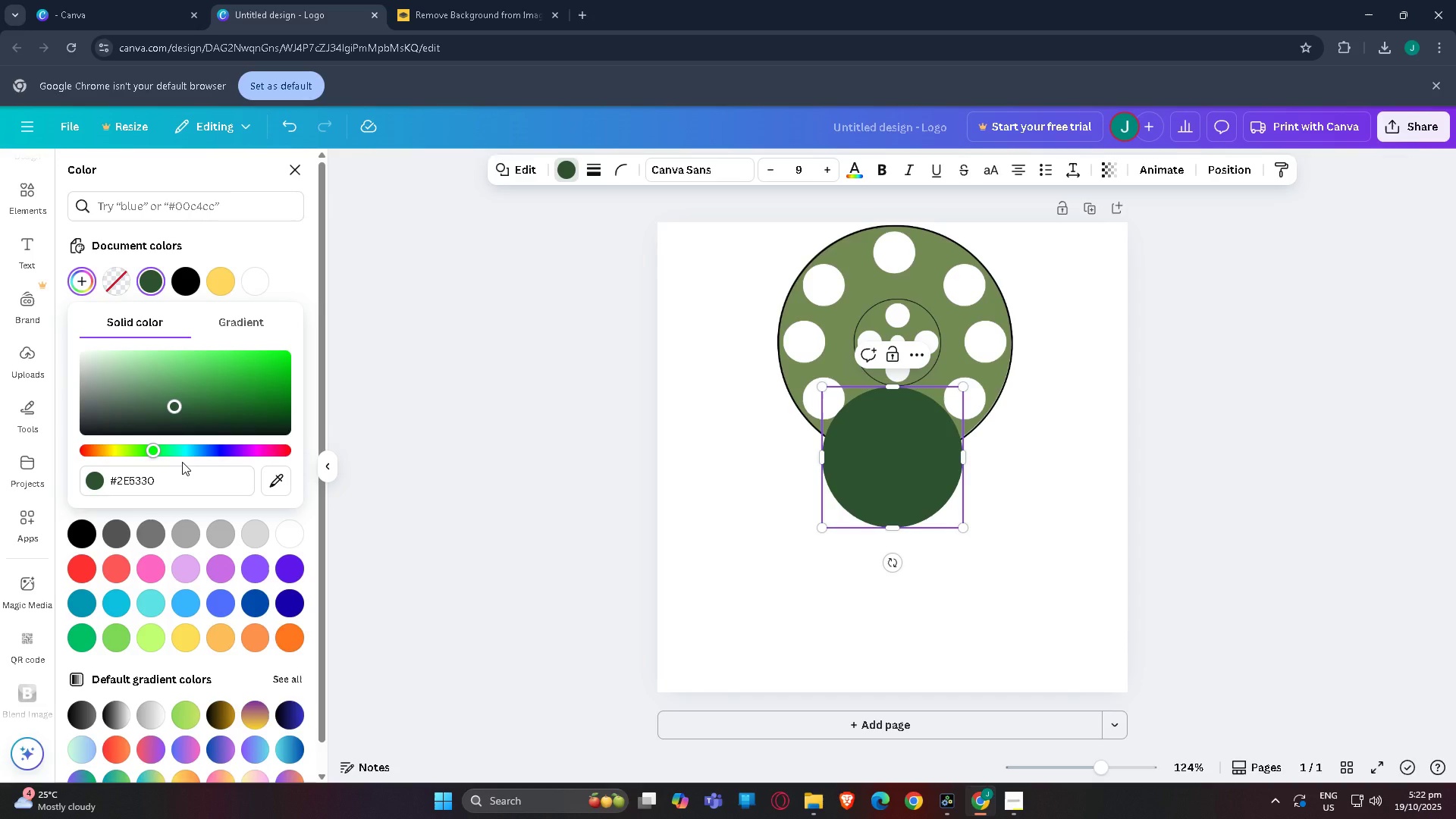 
left_click_drag(start_coordinate=[822, 387], to_coordinate=[758, 327])
 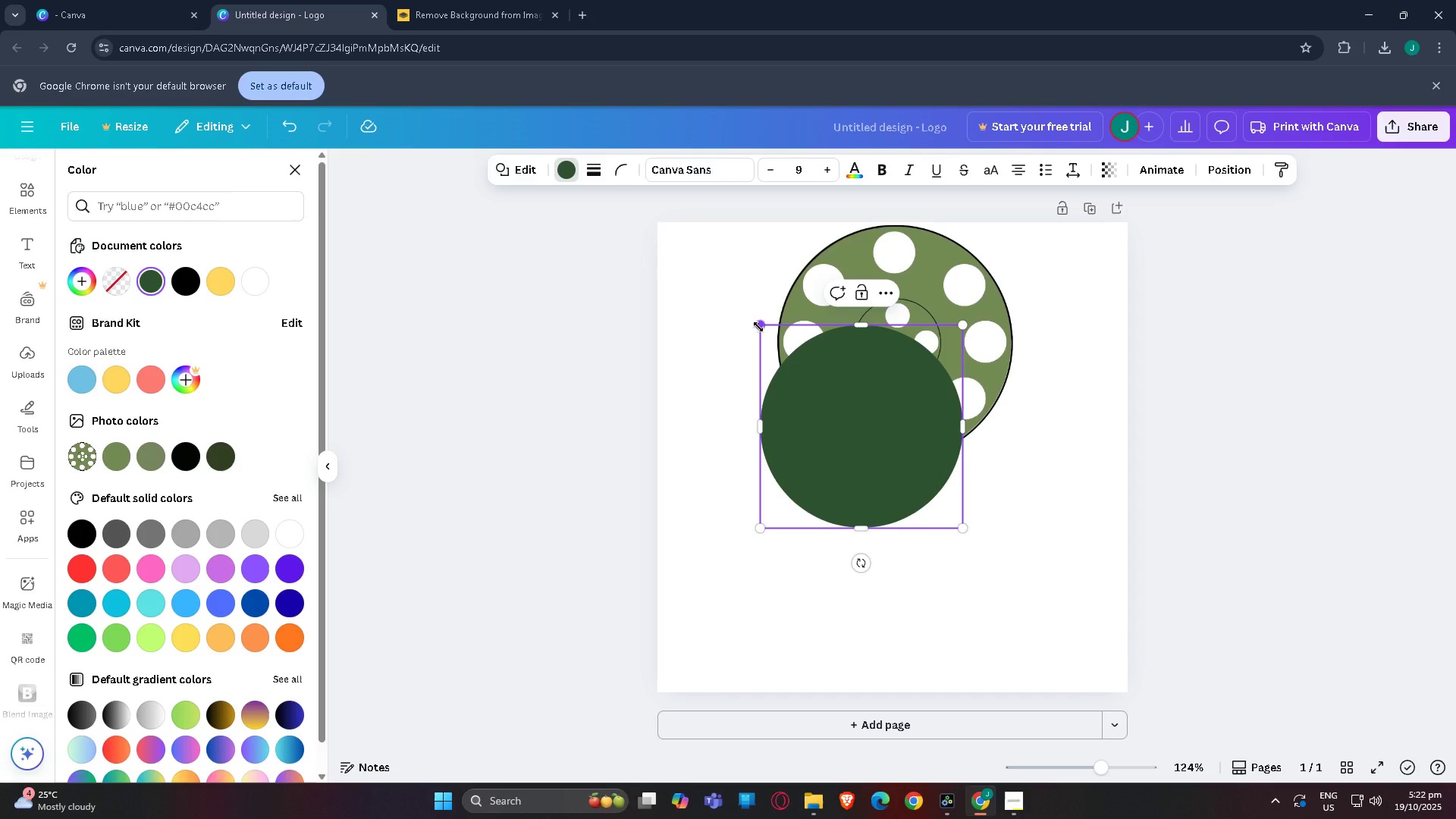 
key(Control+BracketLeft)
 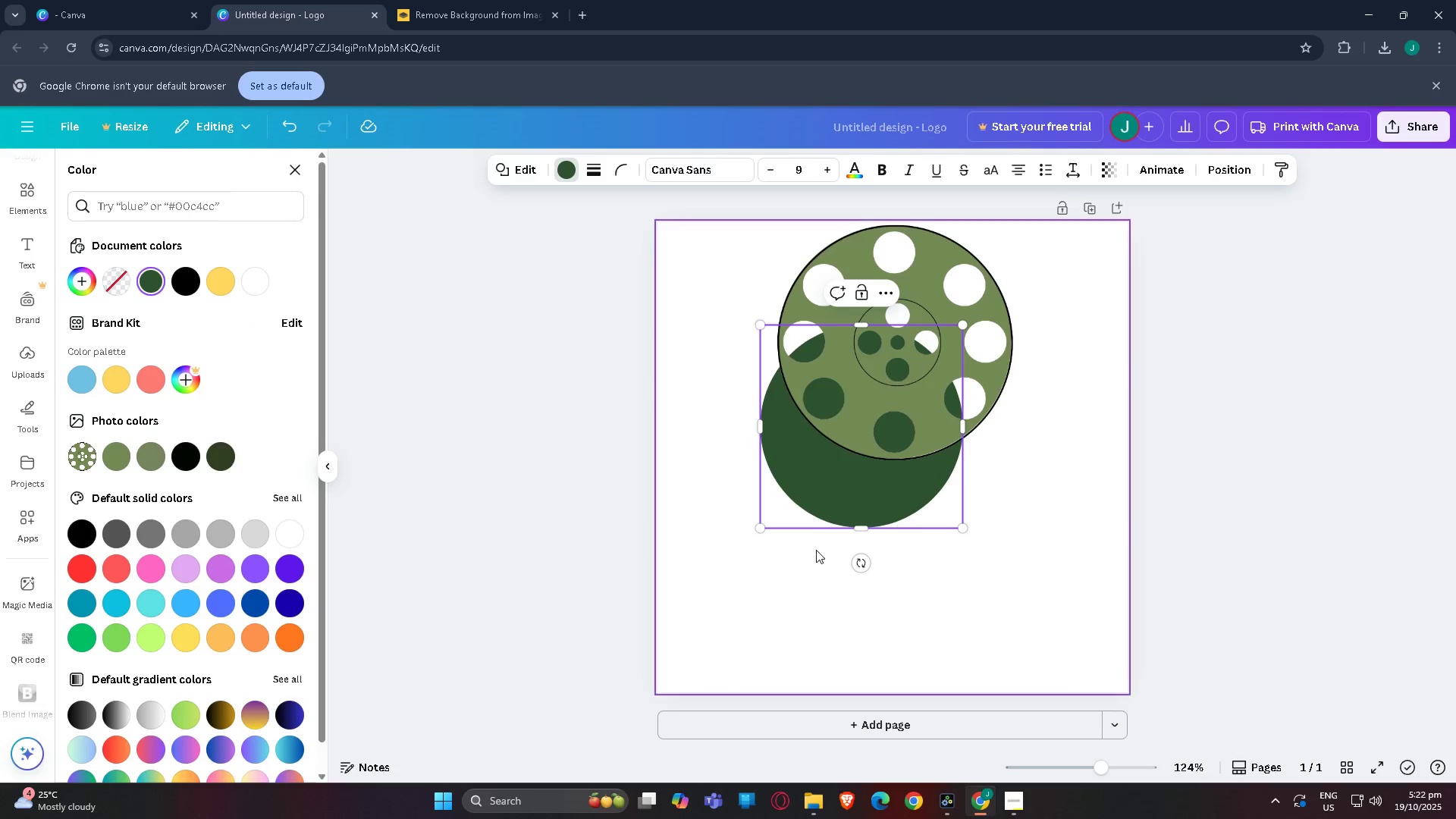 
left_click_drag(start_coordinate=[852, 500], to_coordinate=[883, 422])
 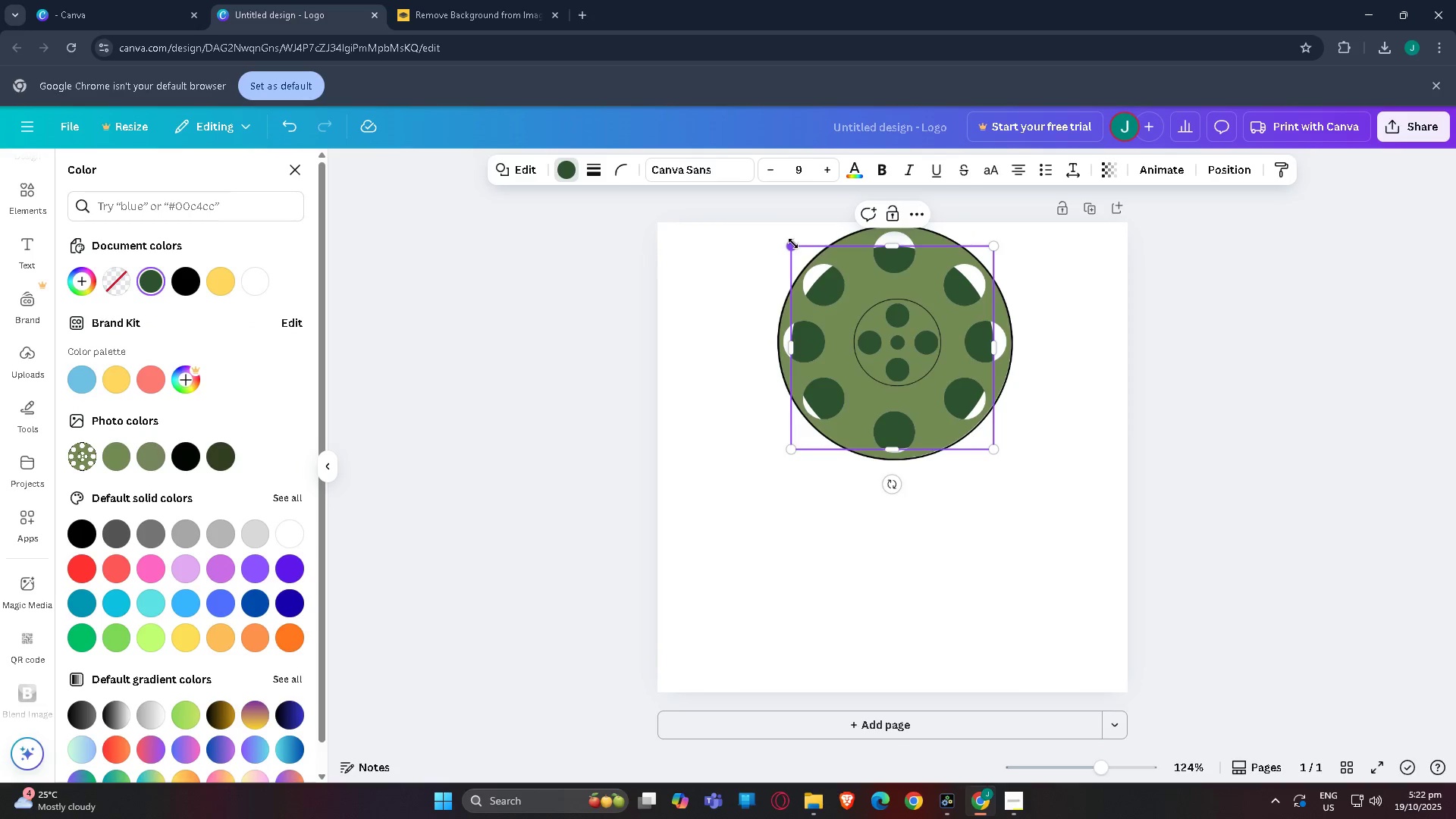 
left_click_drag(start_coordinate=[793, 244], to_coordinate=[824, 302])
 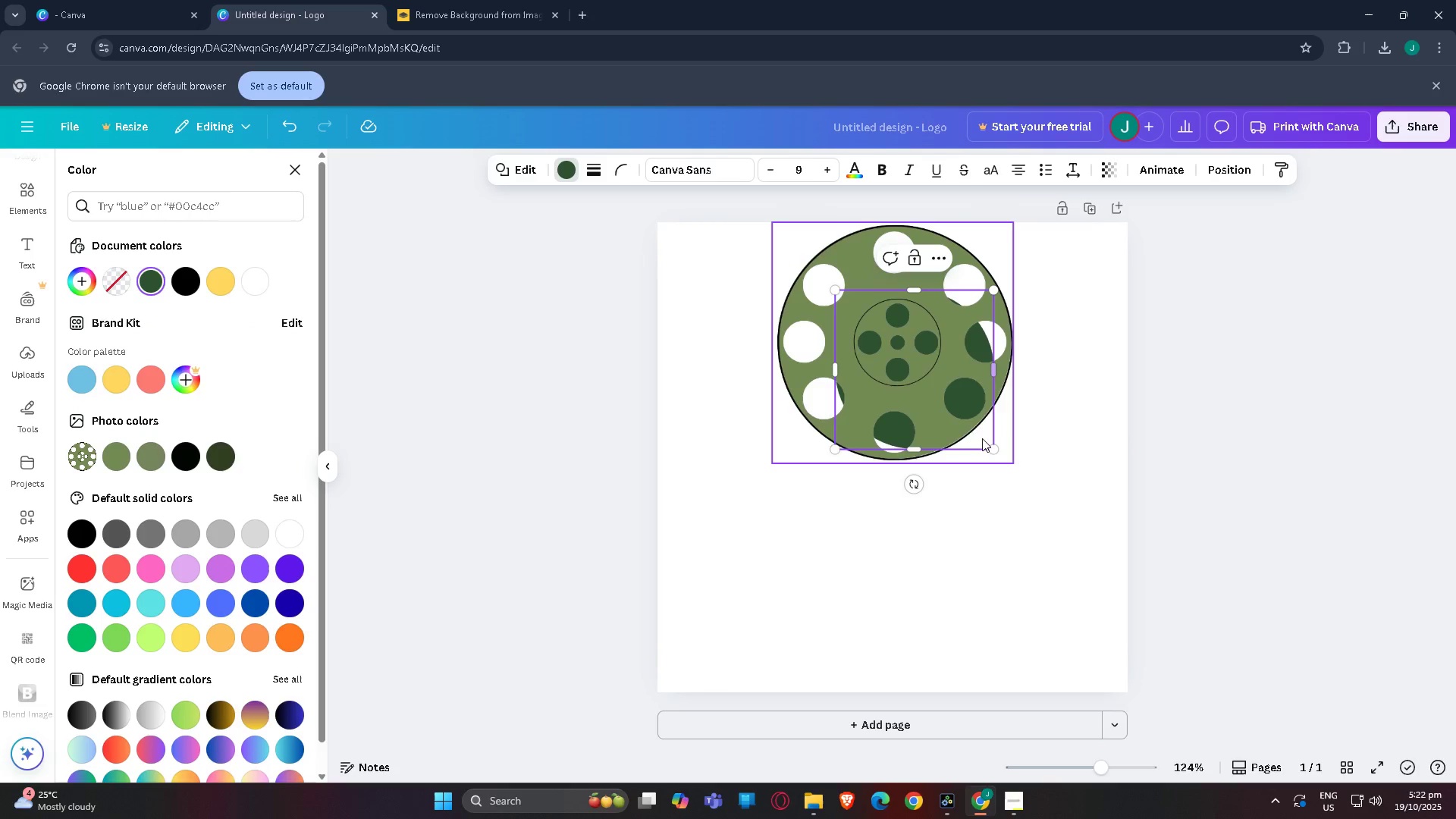 
left_click_drag(start_coordinate=[981, 439], to_coordinate=[956, 411])
 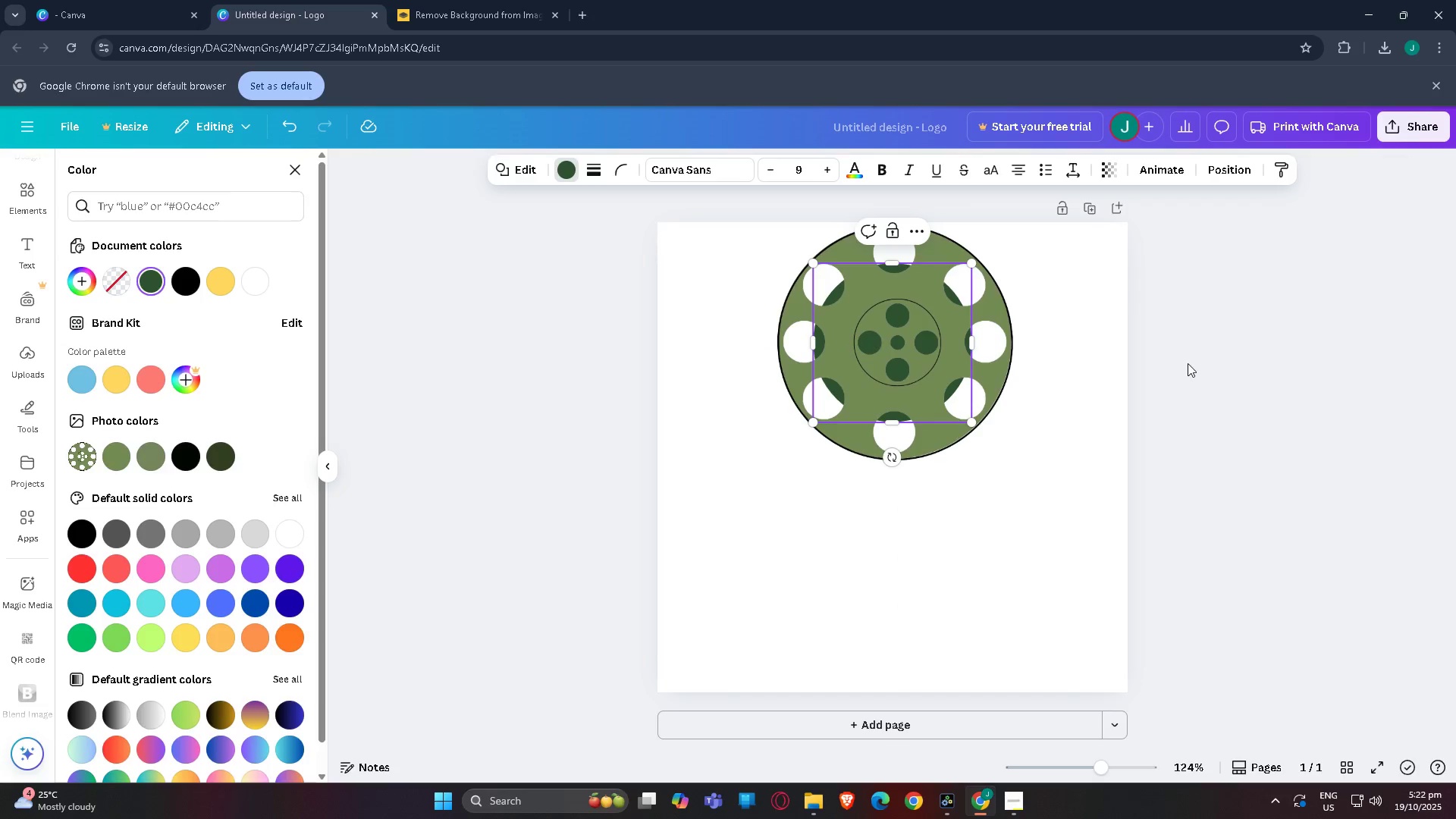 
left_click([1188, 363])
 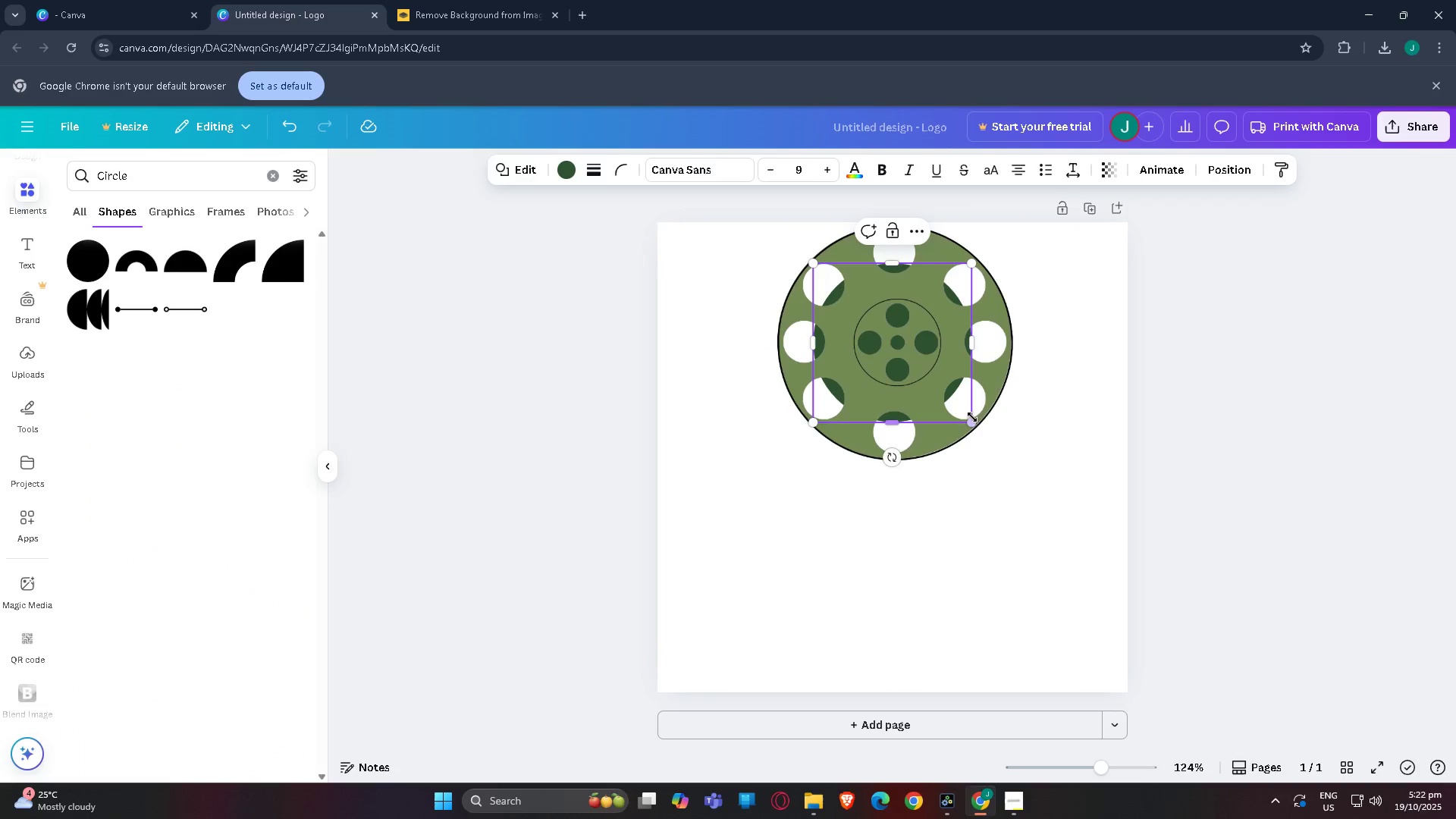 
left_click_drag(start_coordinate=[977, 422], to_coordinate=[982, 428])
 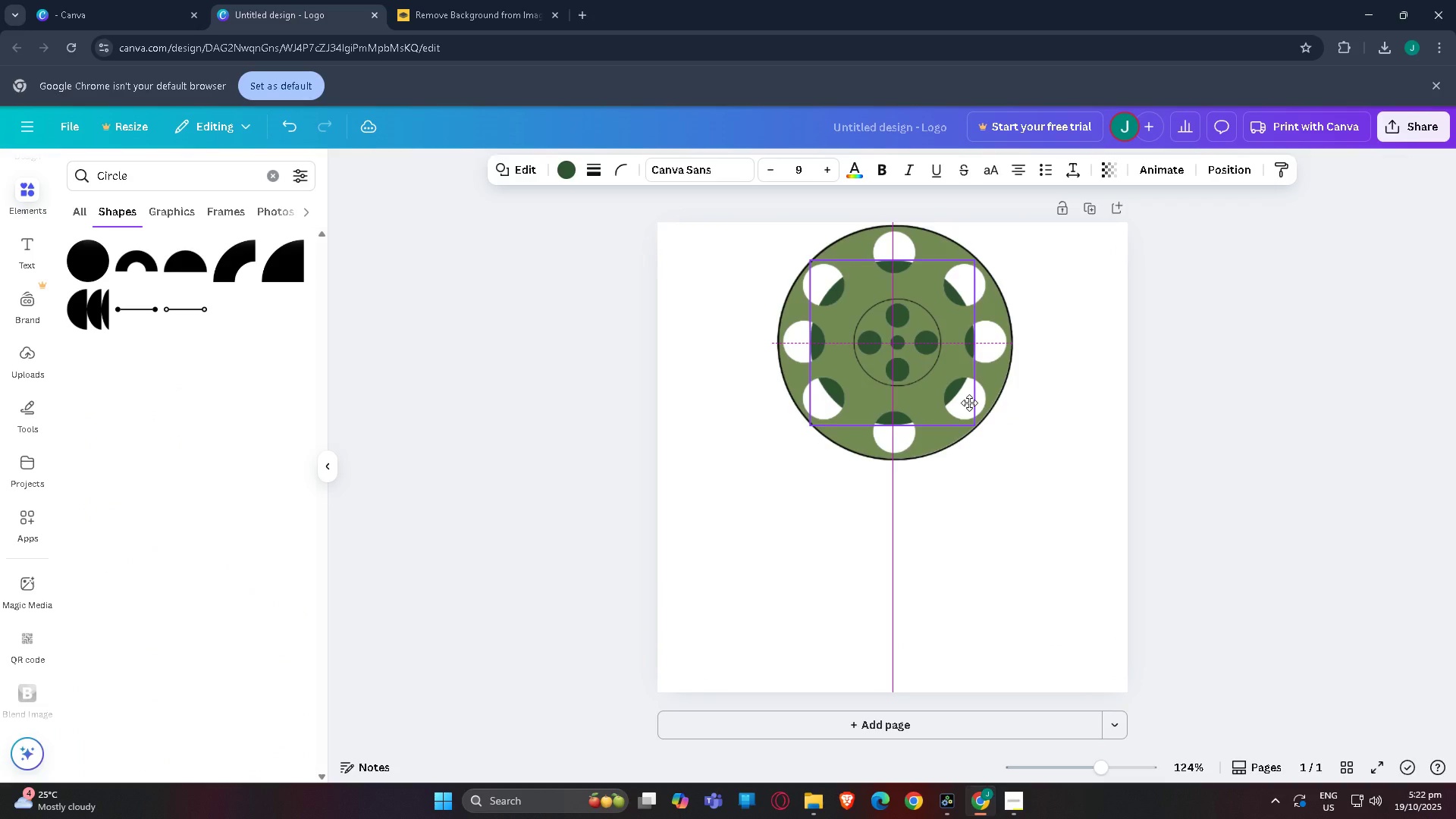 
left_click([1053, 382])
 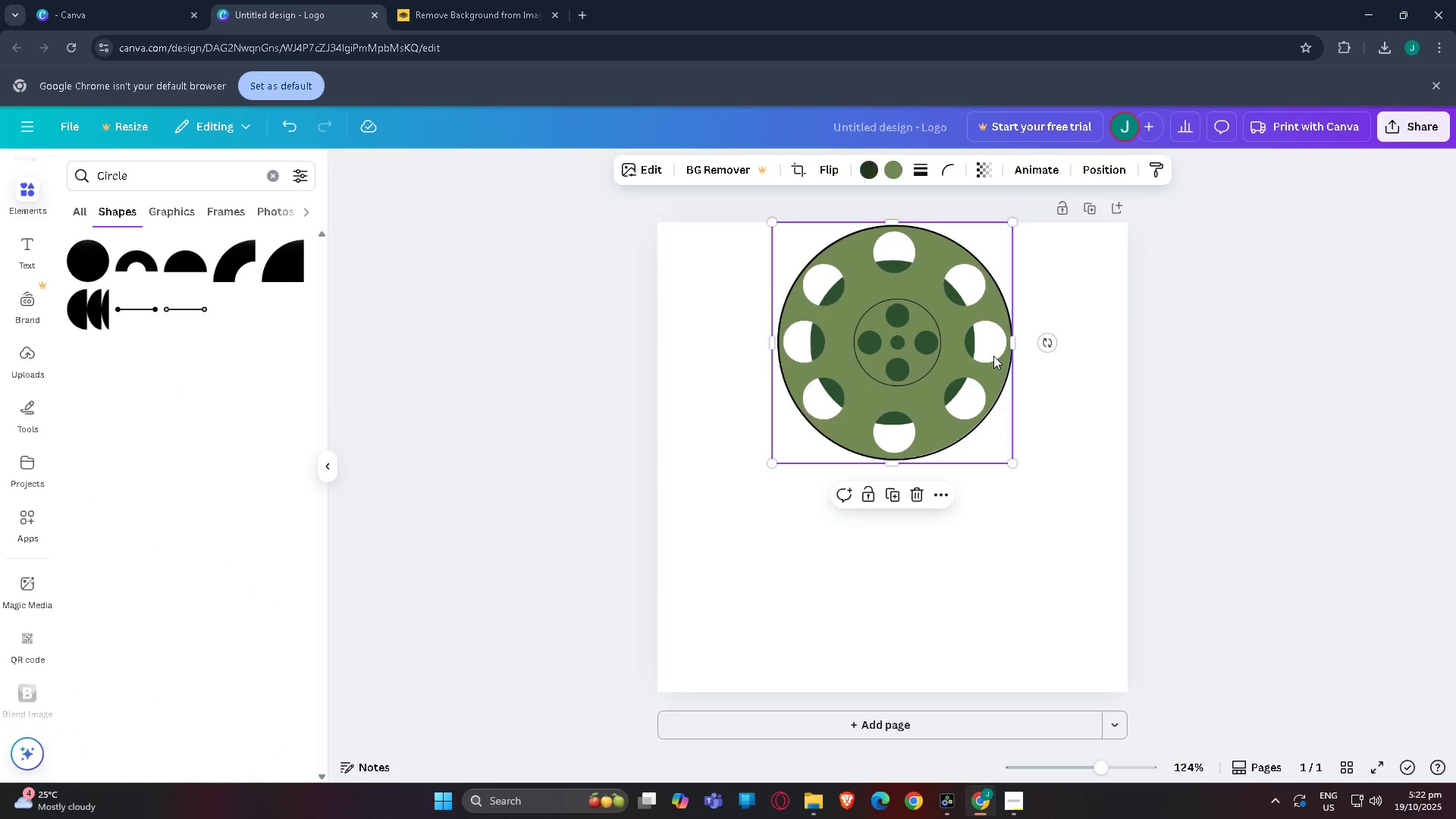 
left_click([993, 356])
 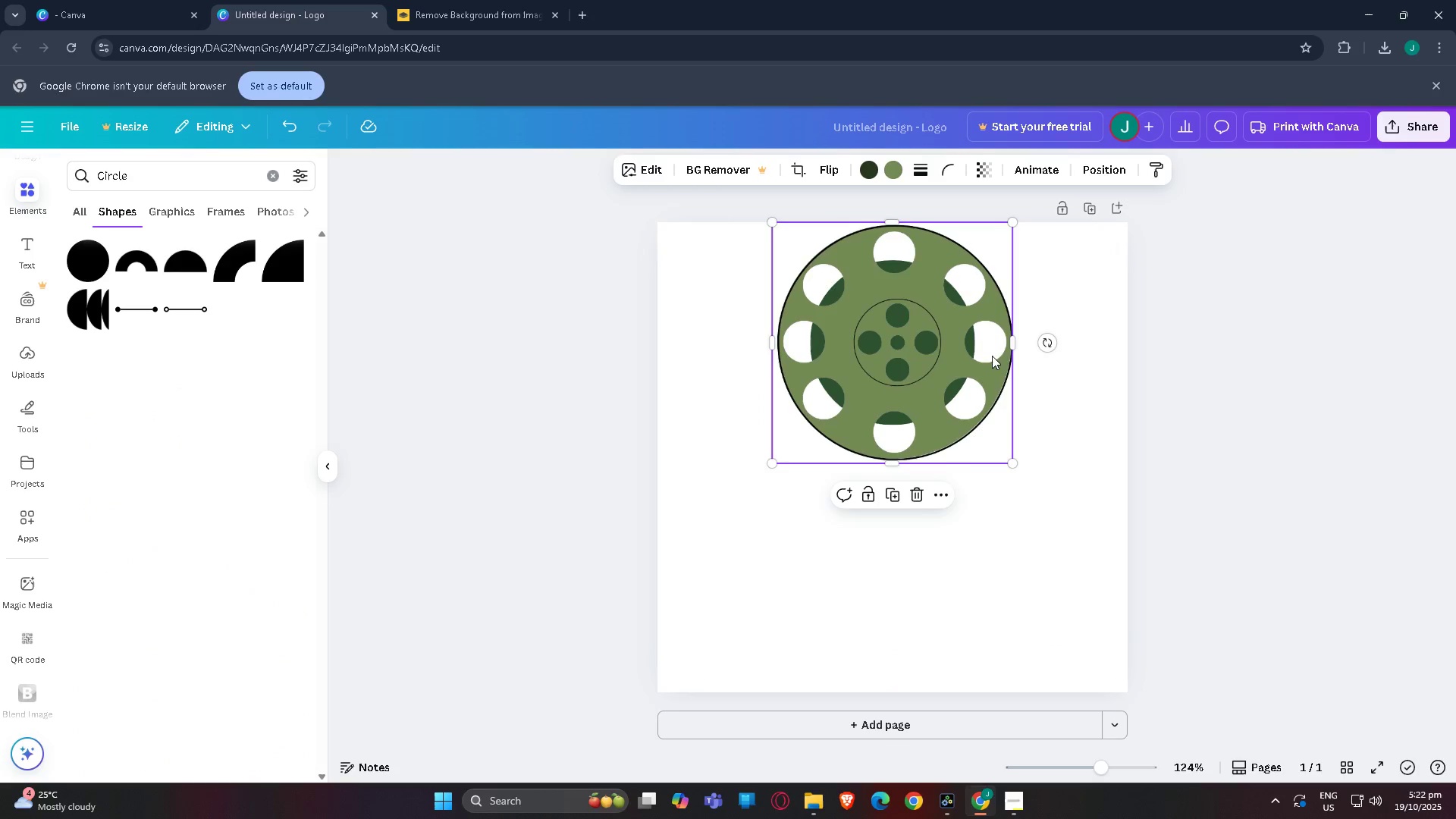 
hold_key(key=AltLeft, duration=0.73)